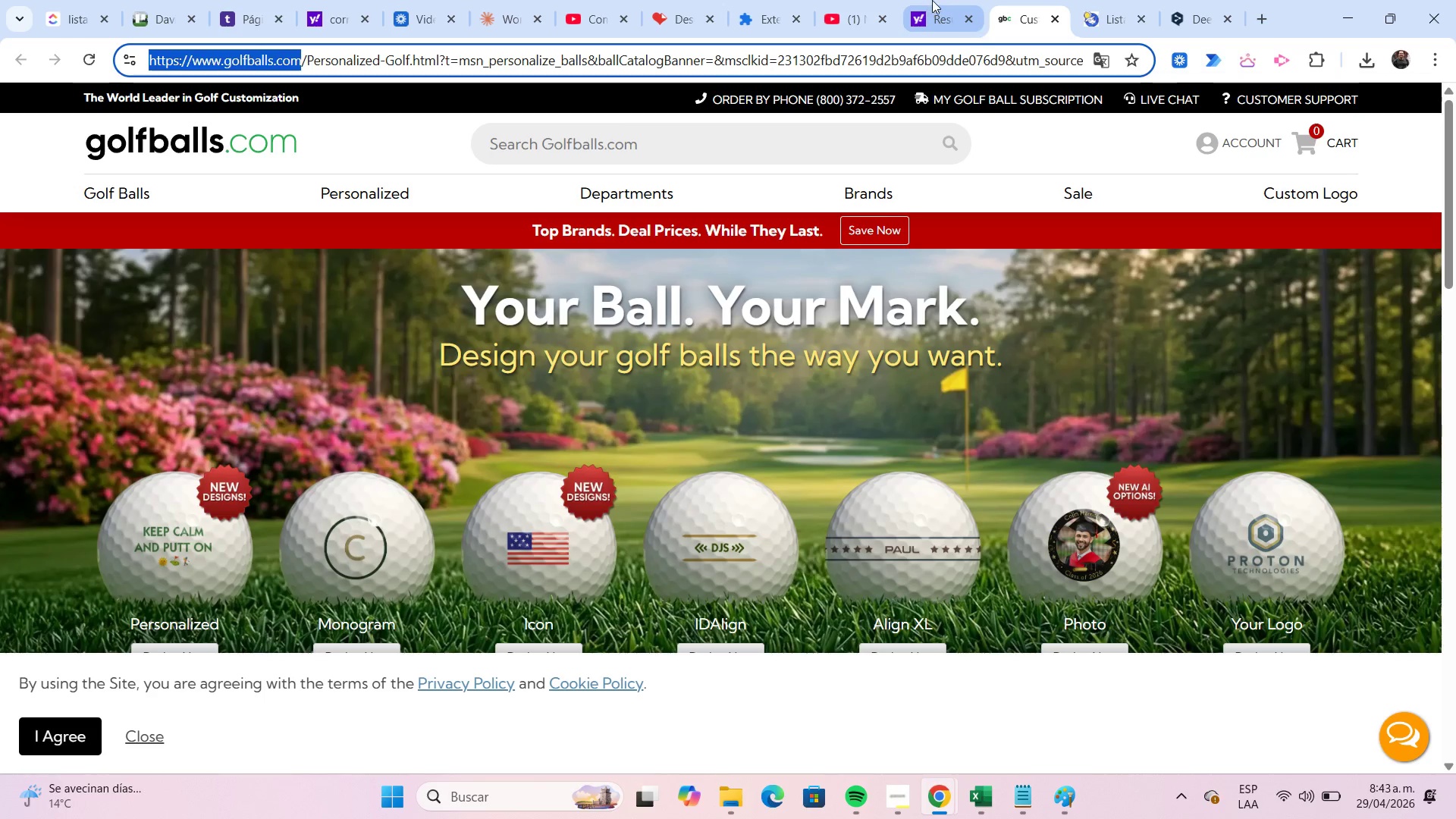 
left_click([931, 14])
 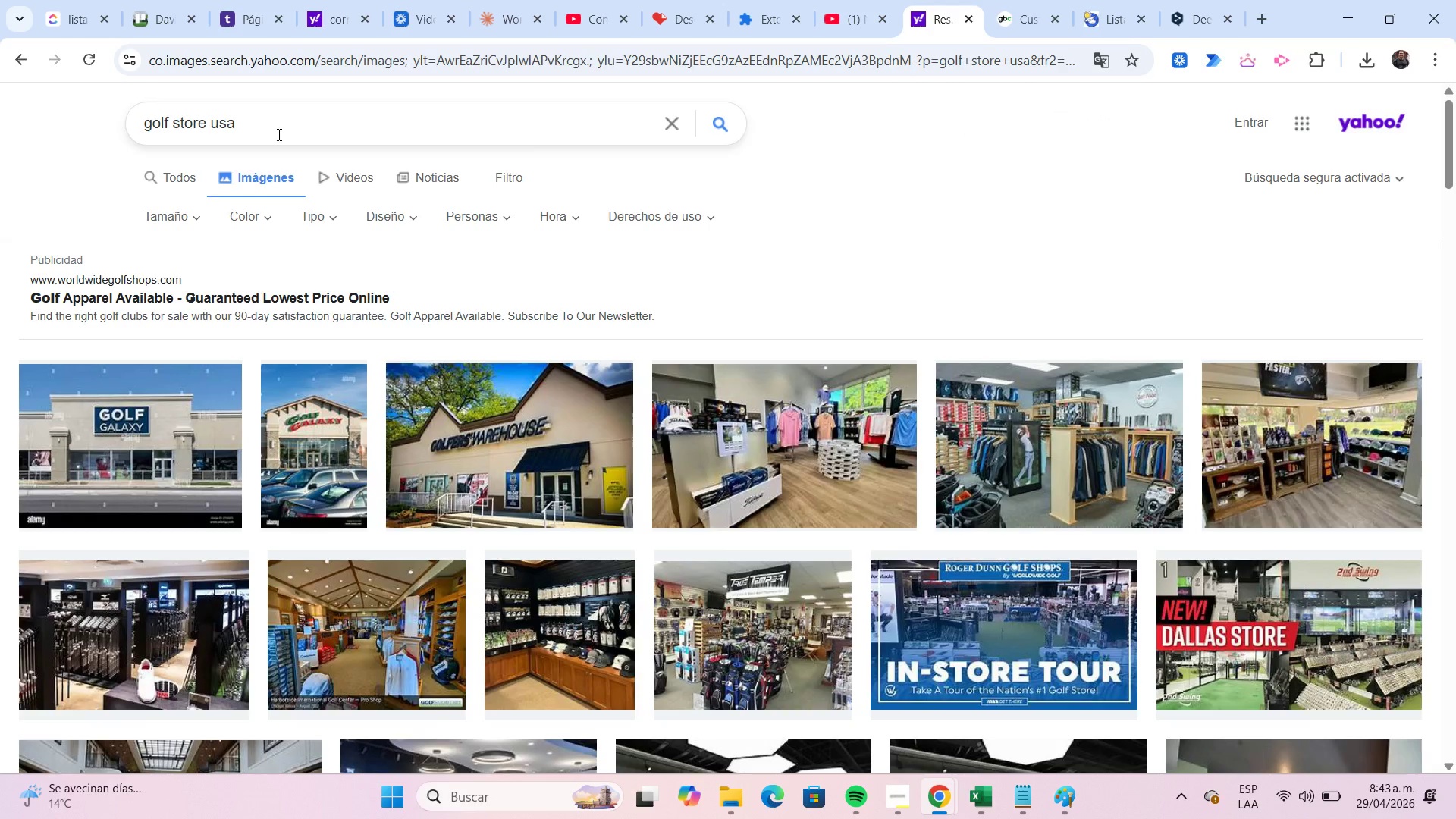 
left_click_drag(start_coordinate=[276, 132], to_coordinate=[115, 153])
 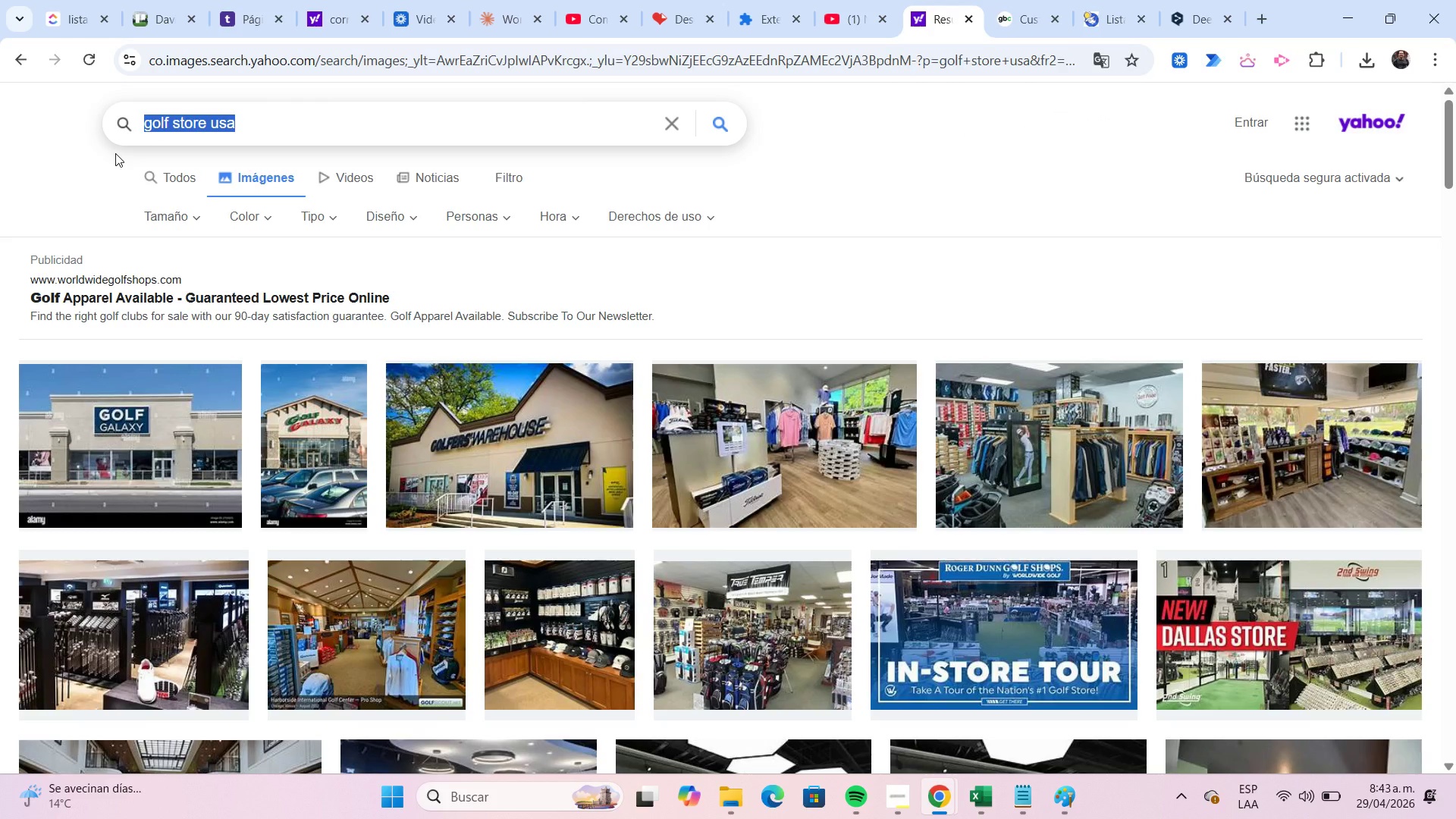 
key(Control+ControlLeft)
 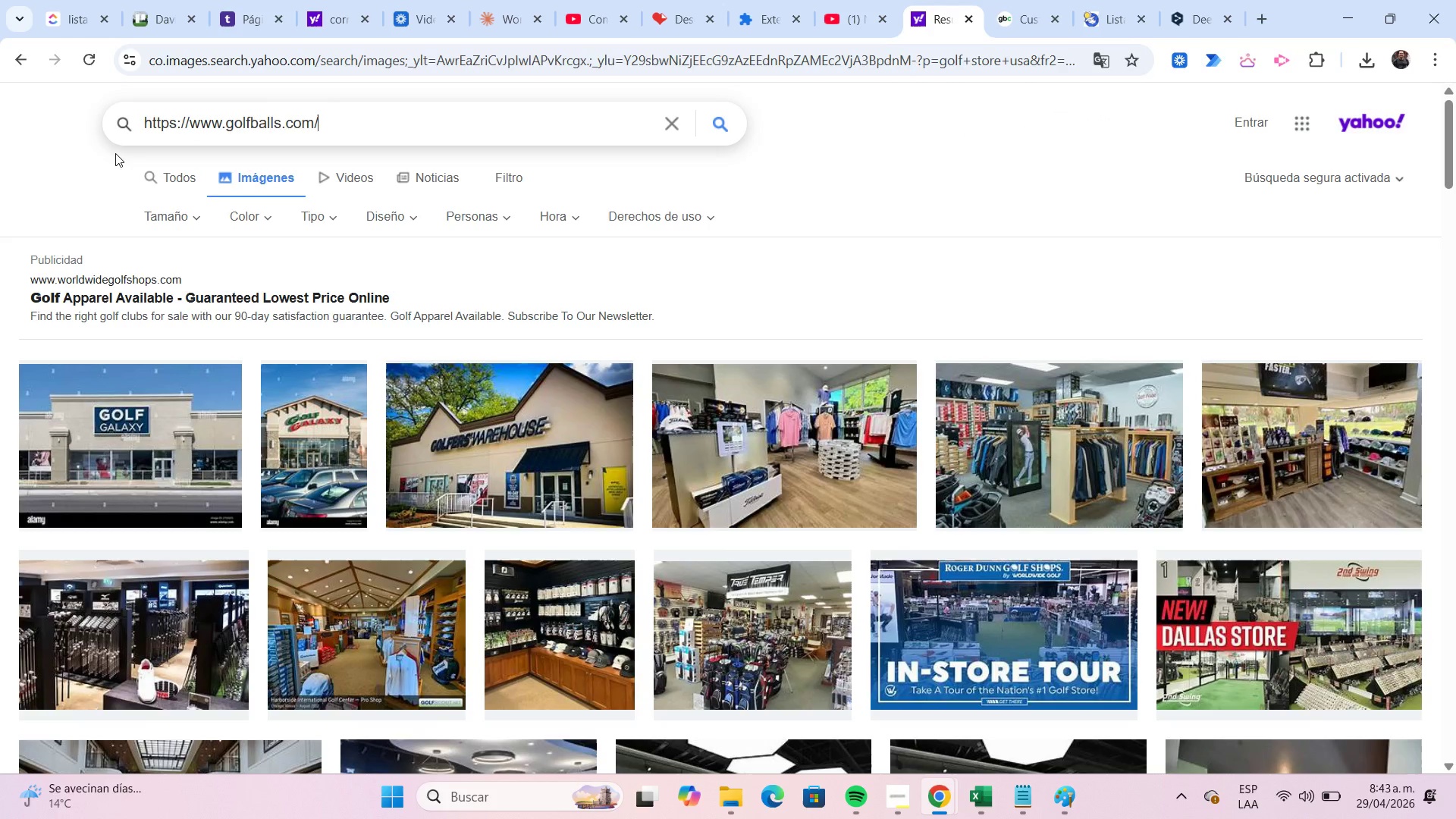 
key(Control+V)
 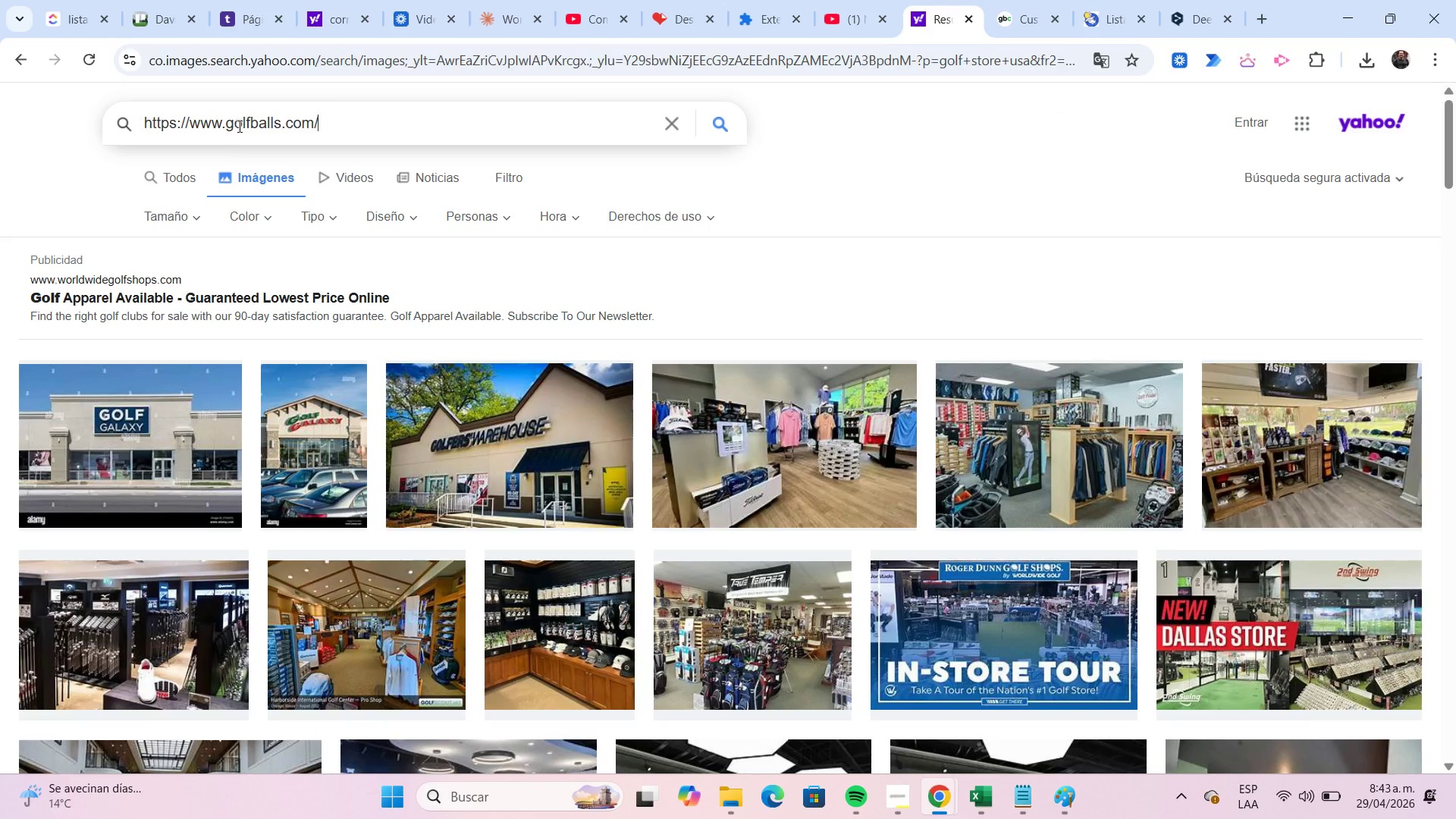 
left_click([228, 117])
 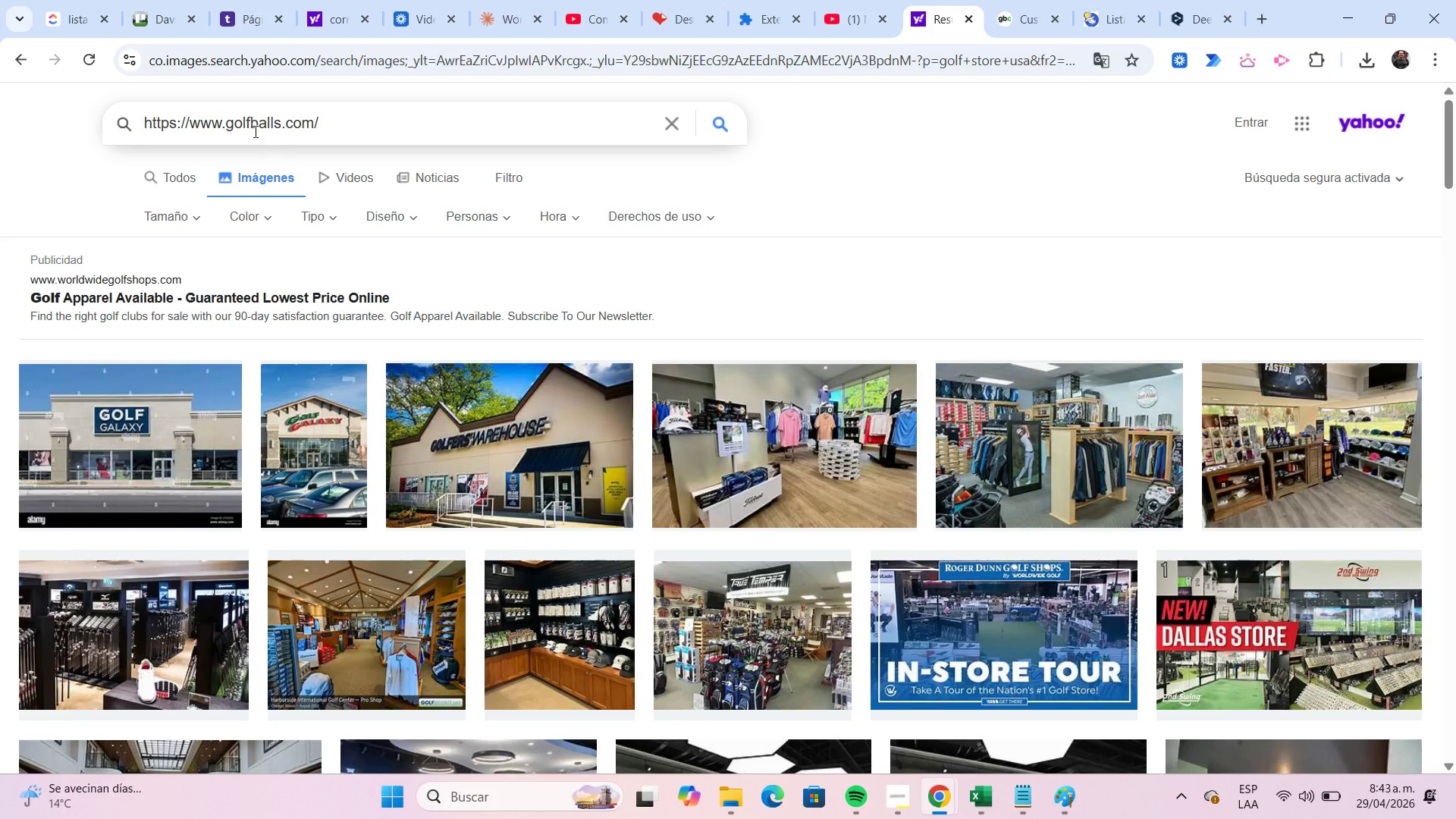 
hold_key(key=Backspace, duration=1.08)
 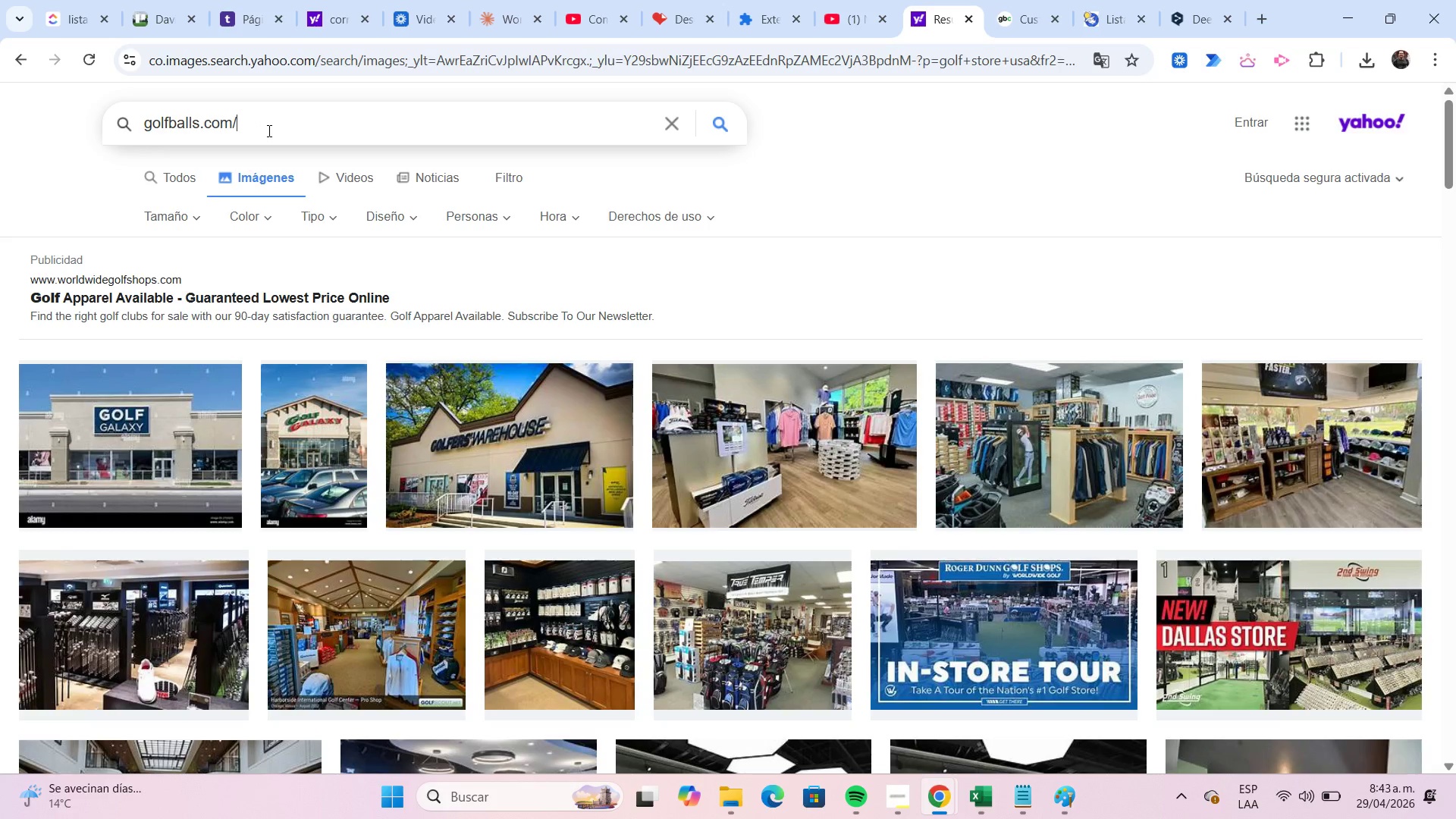 
hold_key(key=Backspace, duration=0.88)
 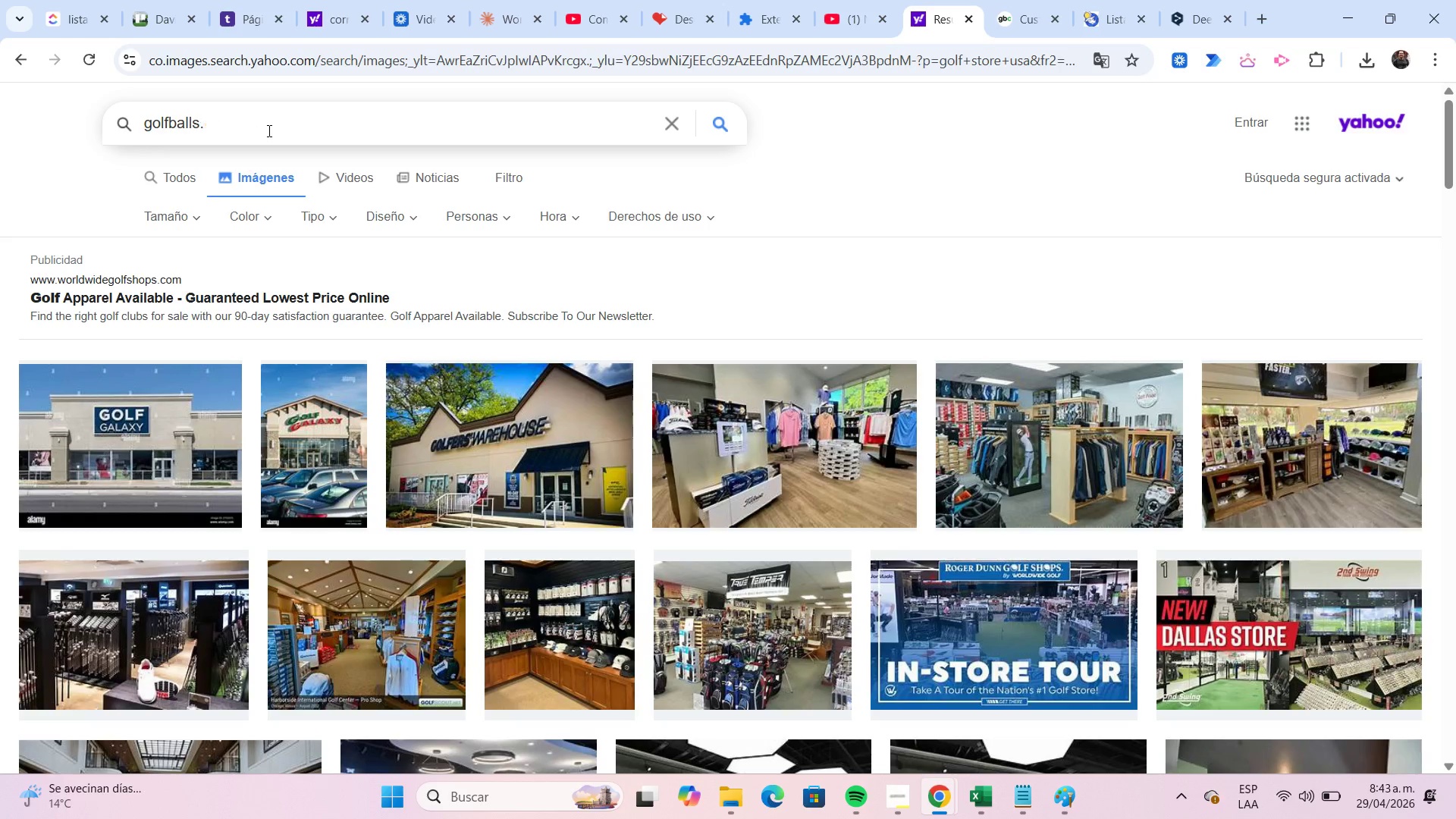 
left_click([268, 130])
 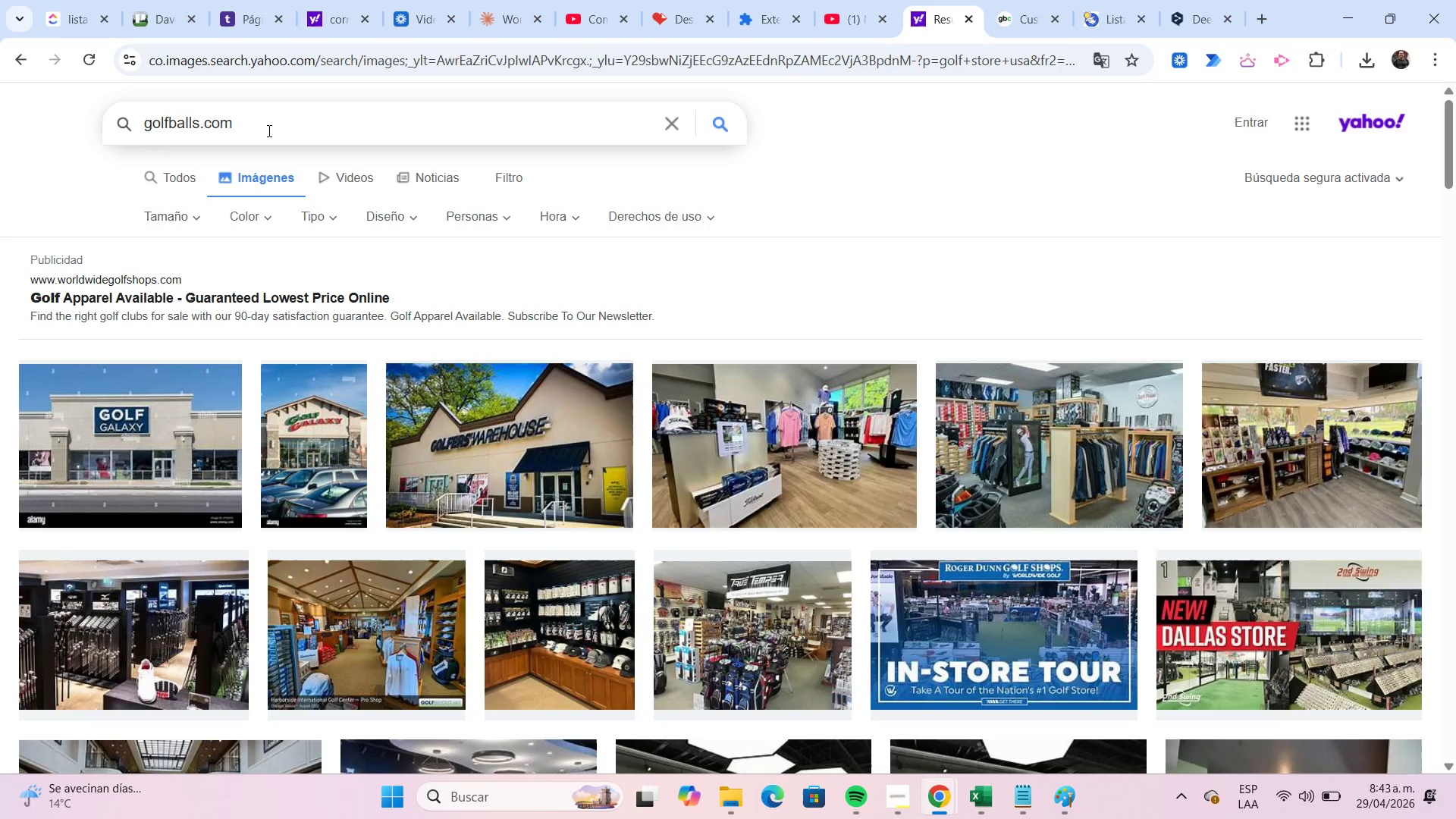 
key(Backspace)
 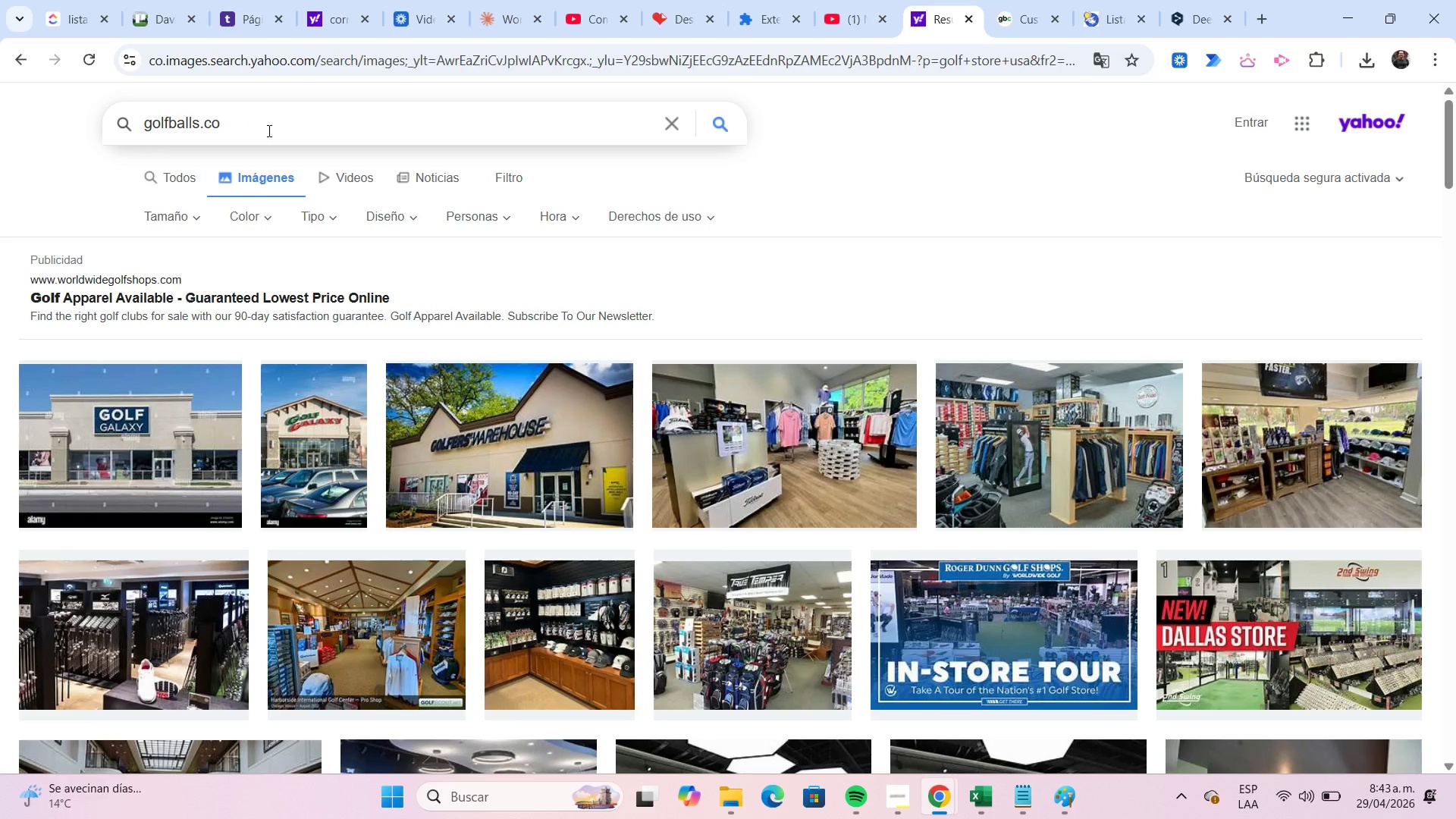 
key(Backspace)
 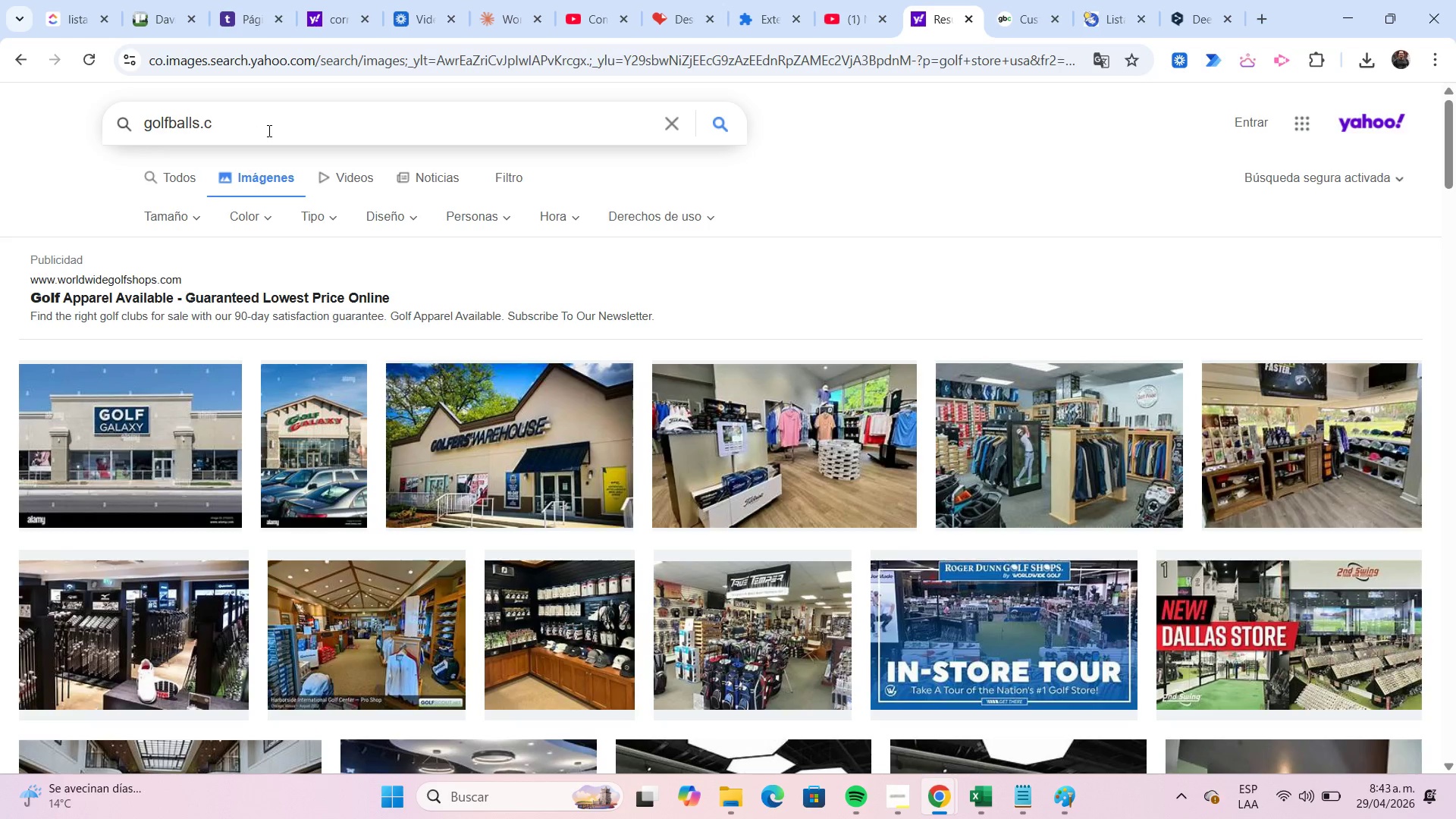 
key(Backspace)
 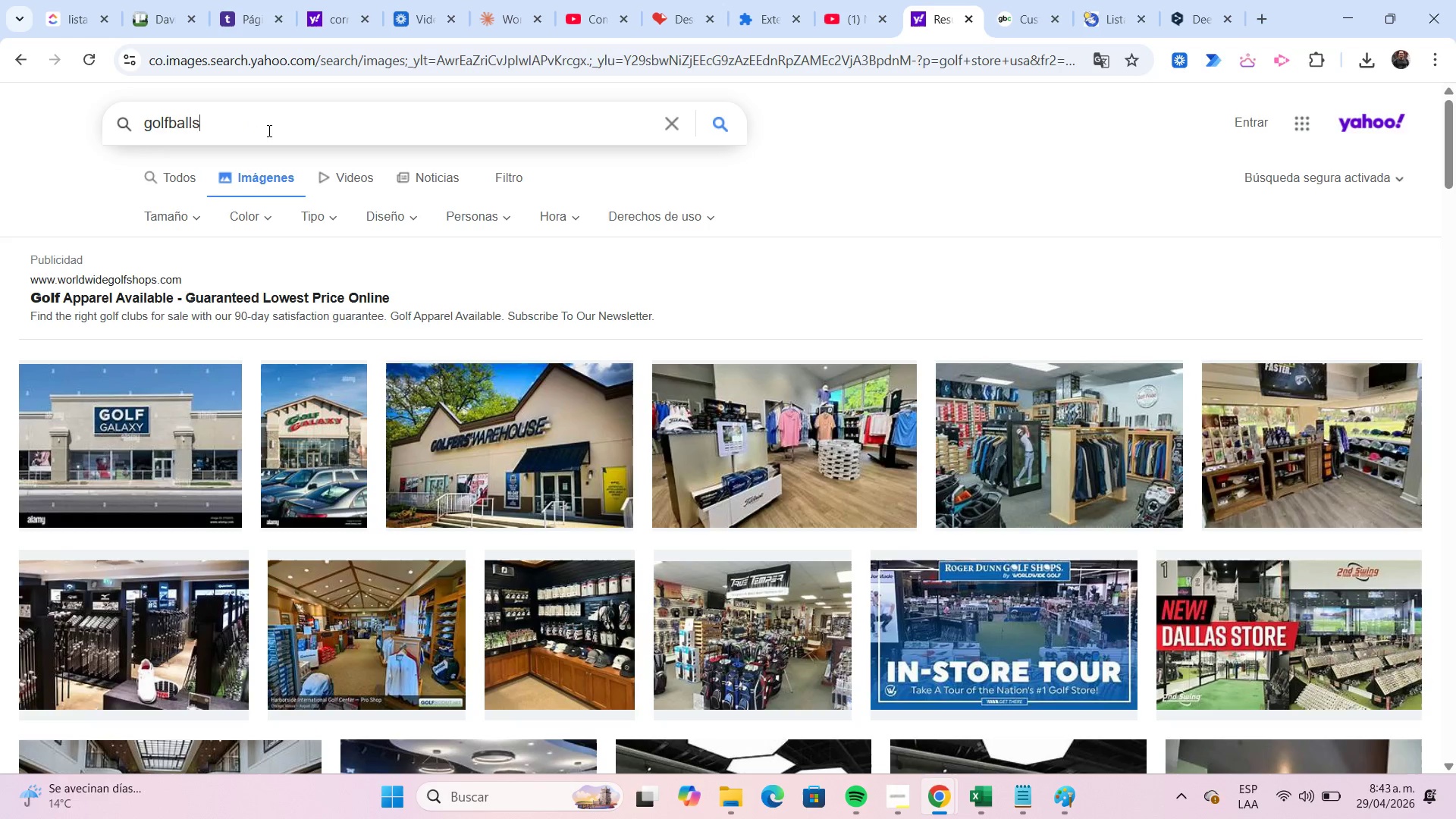 
key(Backspace)
 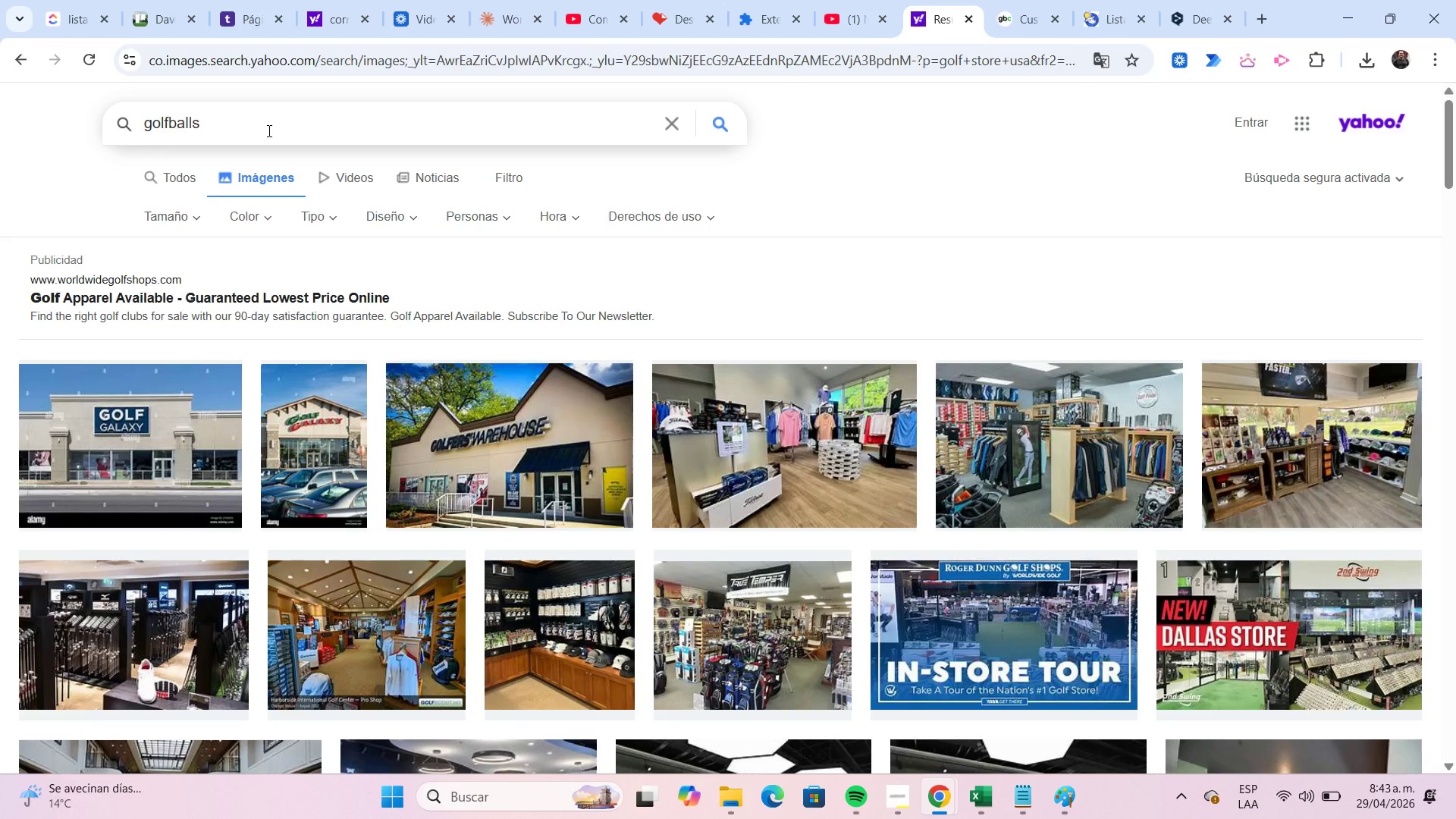 
key(Enter)
 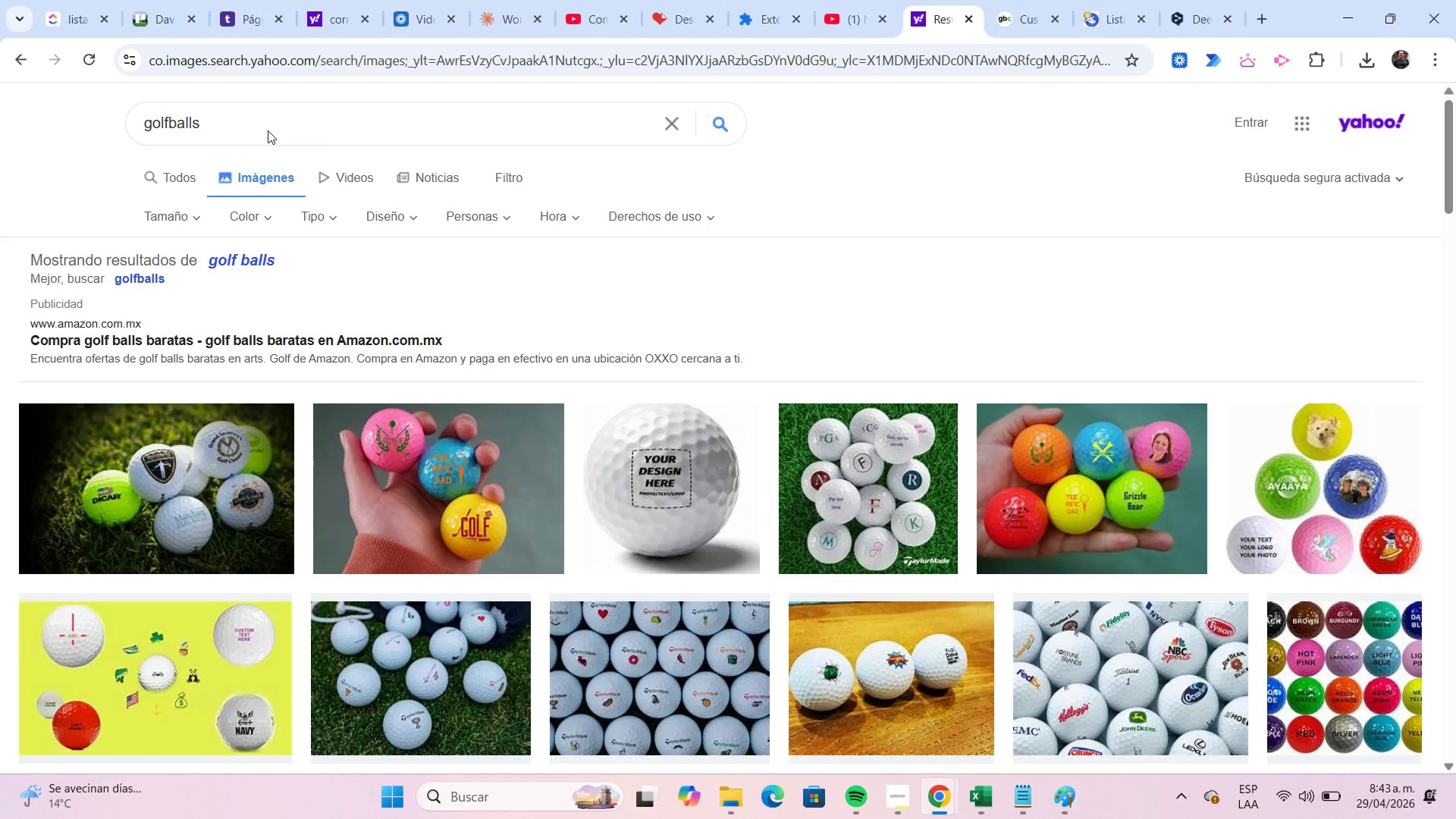 
scroll: coordinate [268, 130], scroll_direction: down, amount: 2.0
 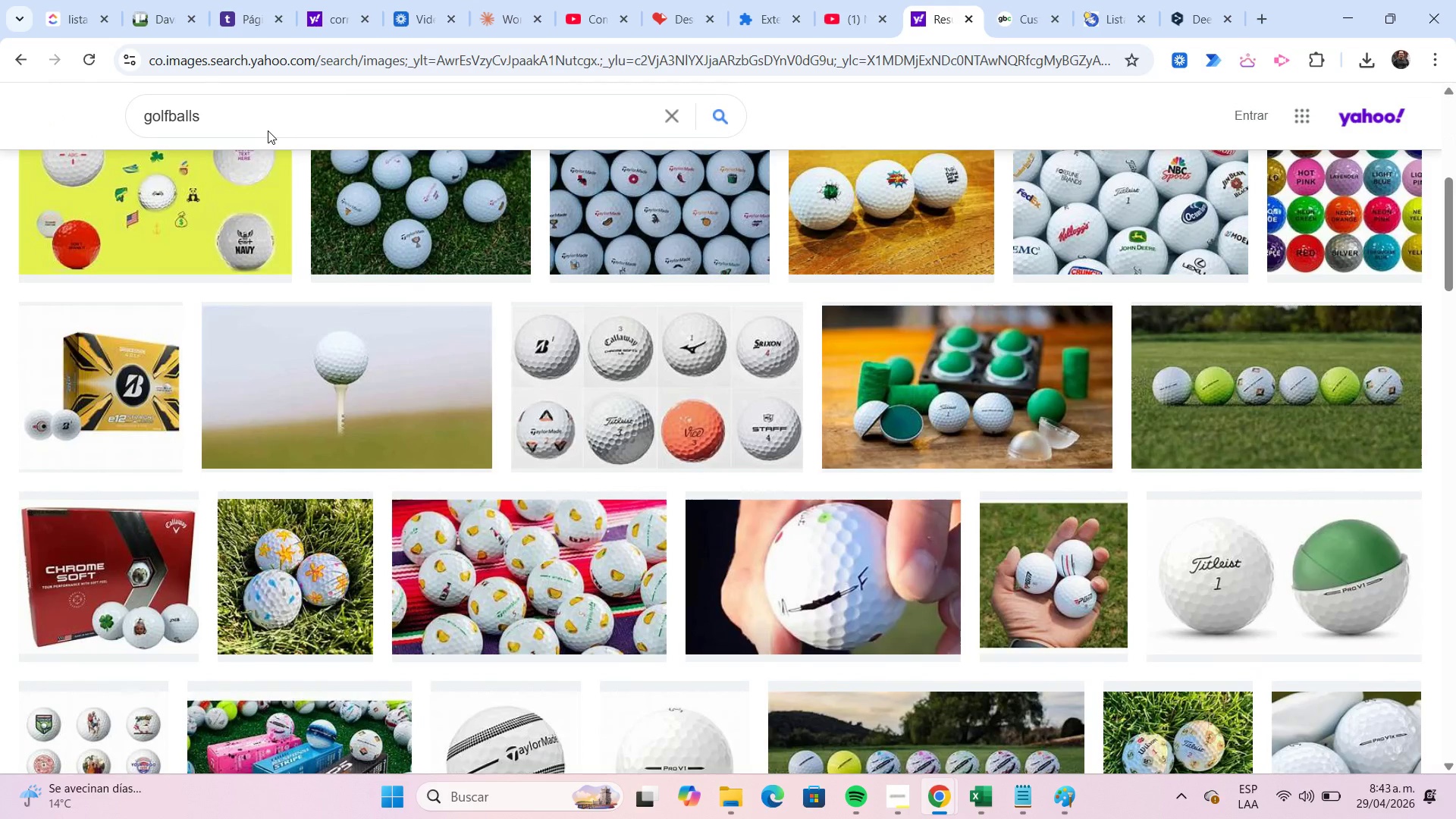 
scroll: coordinate [268, 130], scroll_direction: up, amount: 6.0
 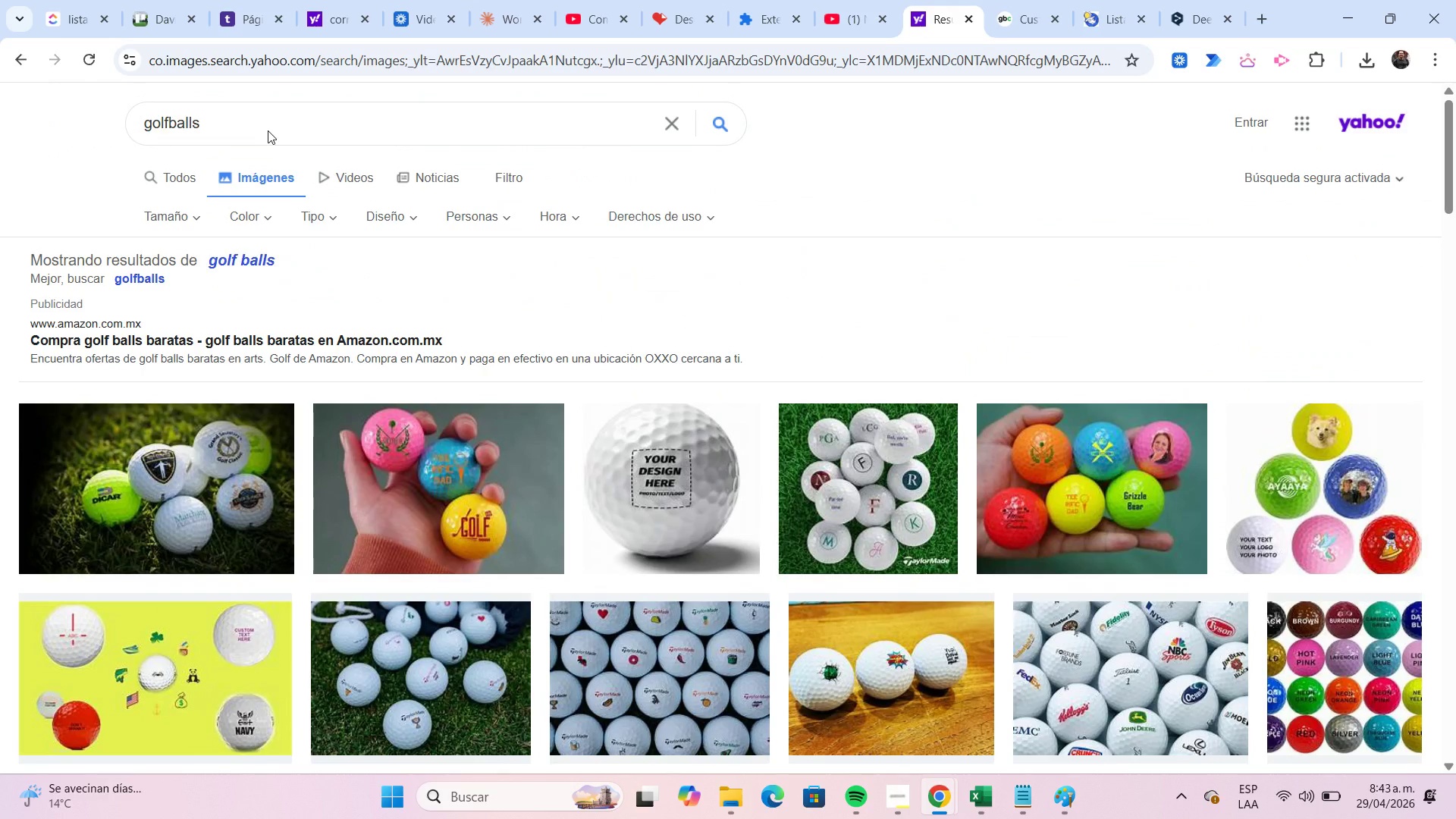 
left_click([268, 130])
 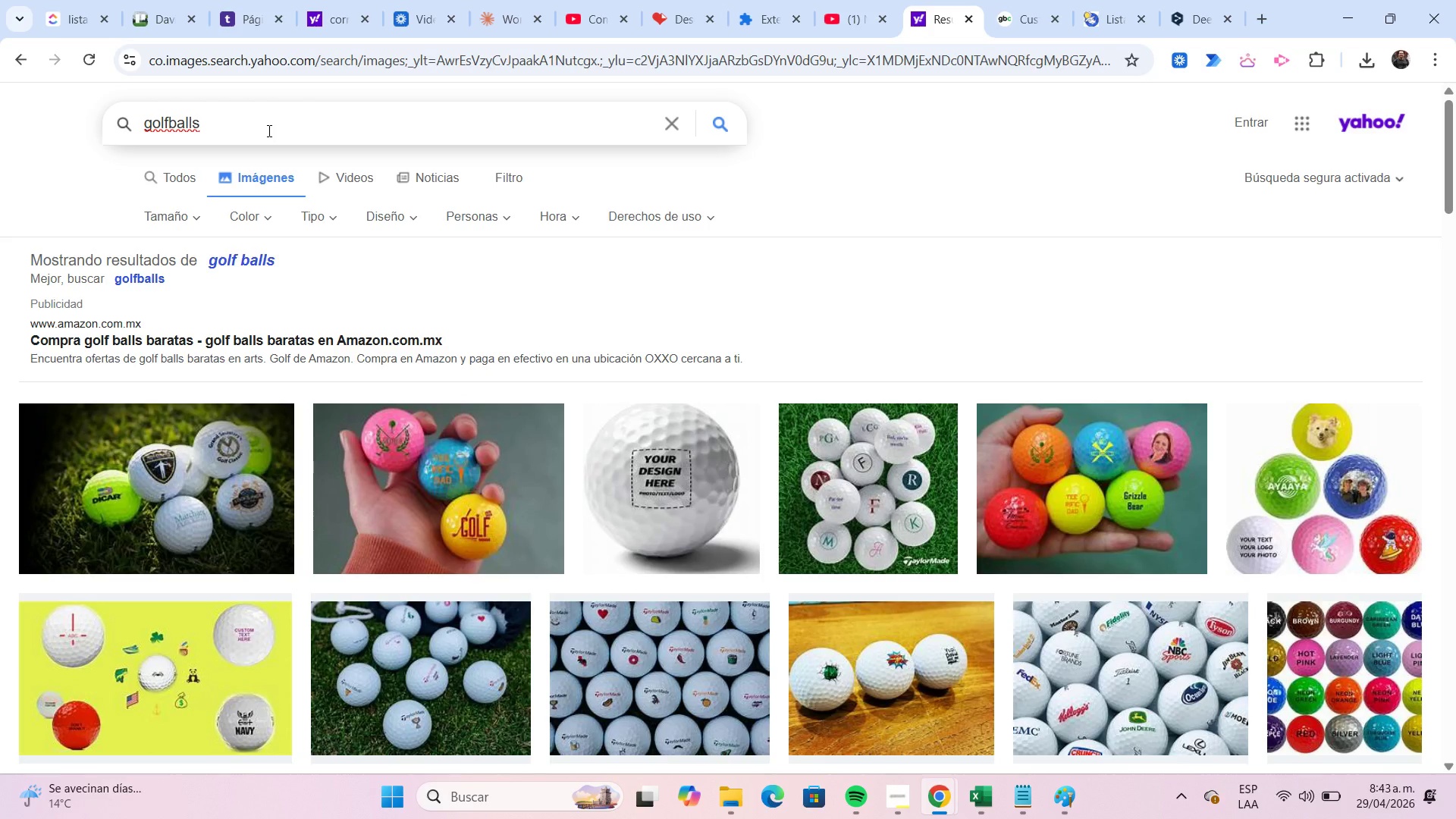 
type(.com)
 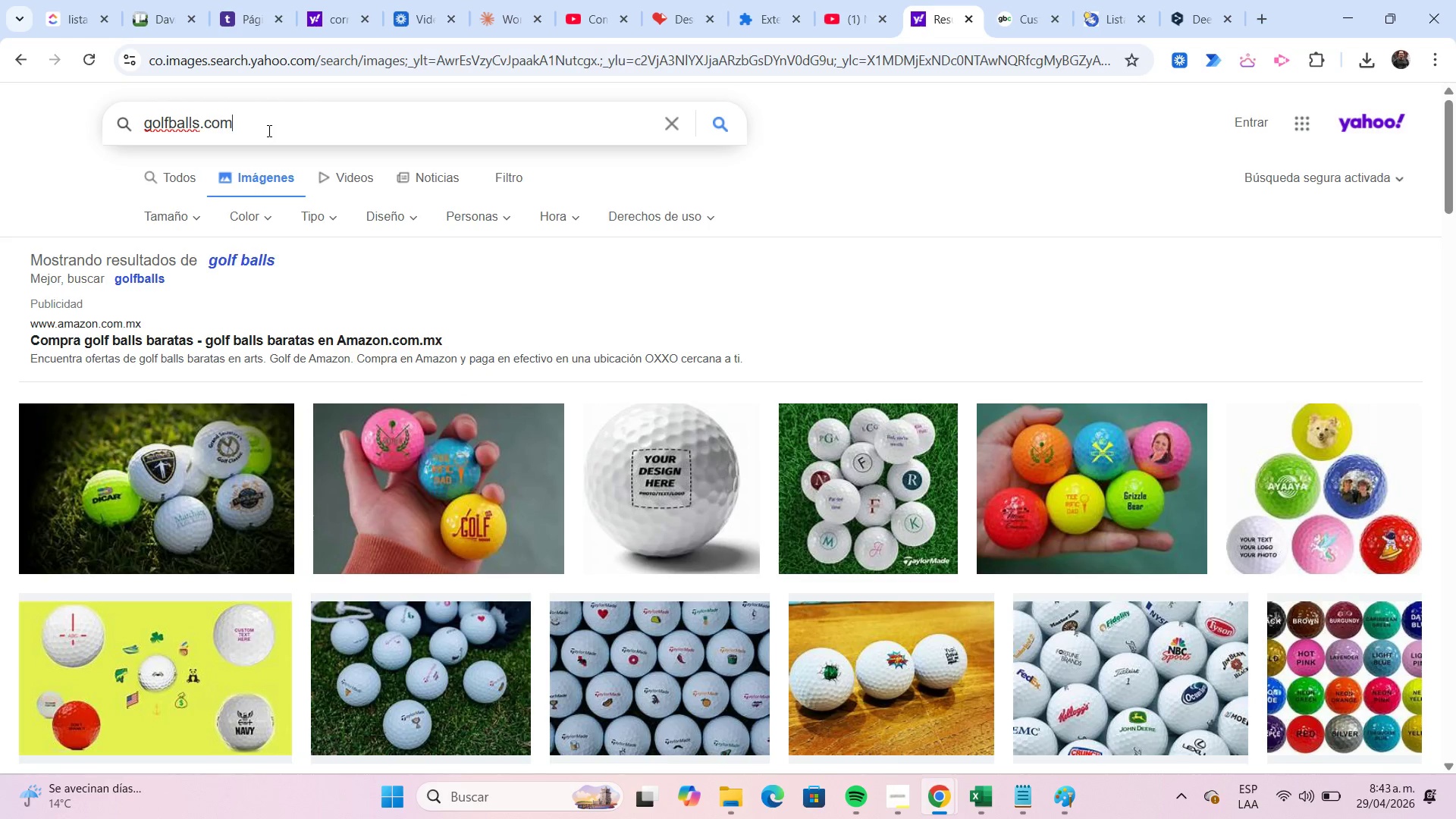 
key(Enter)
 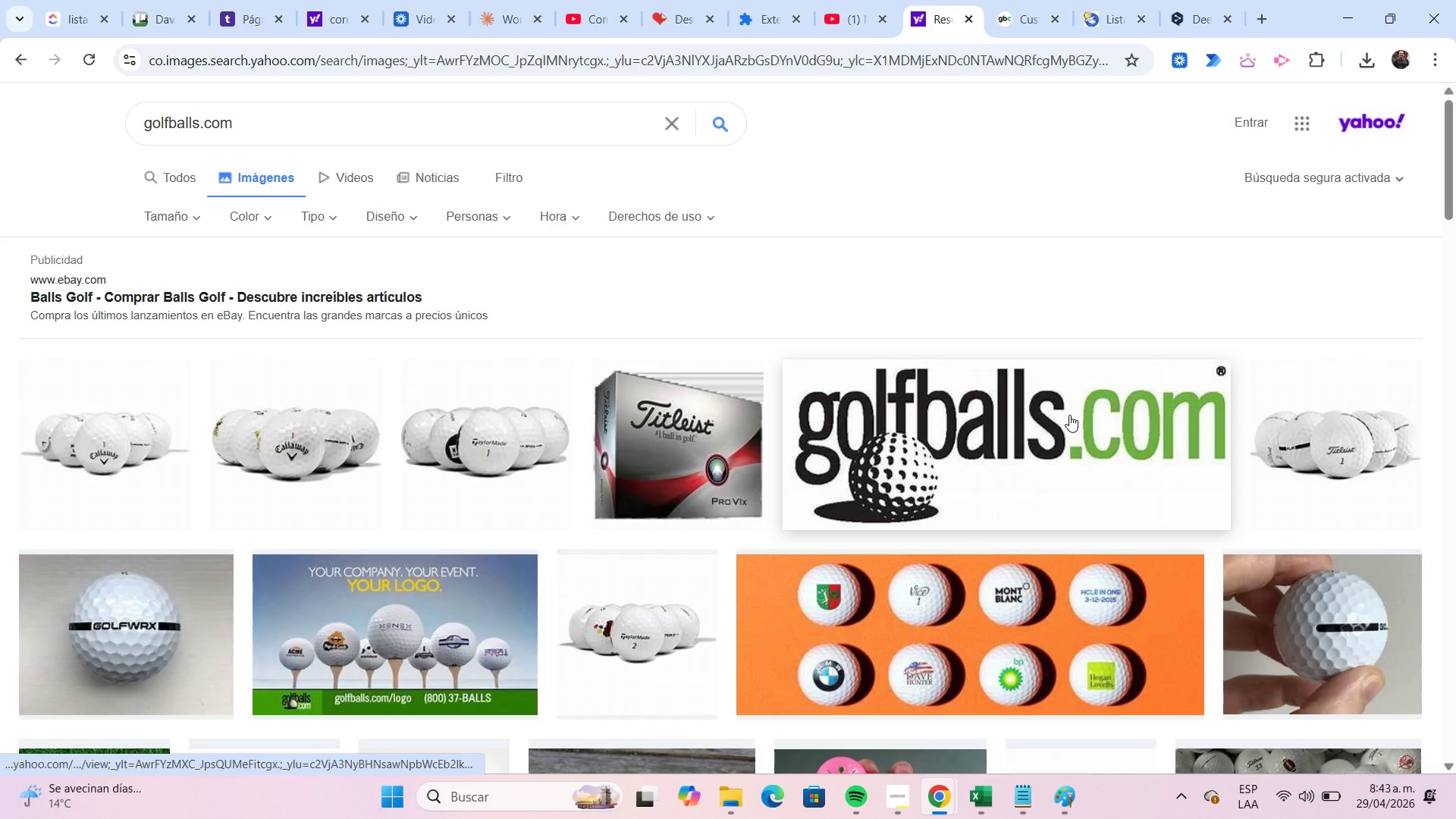 
wait(6.09)
 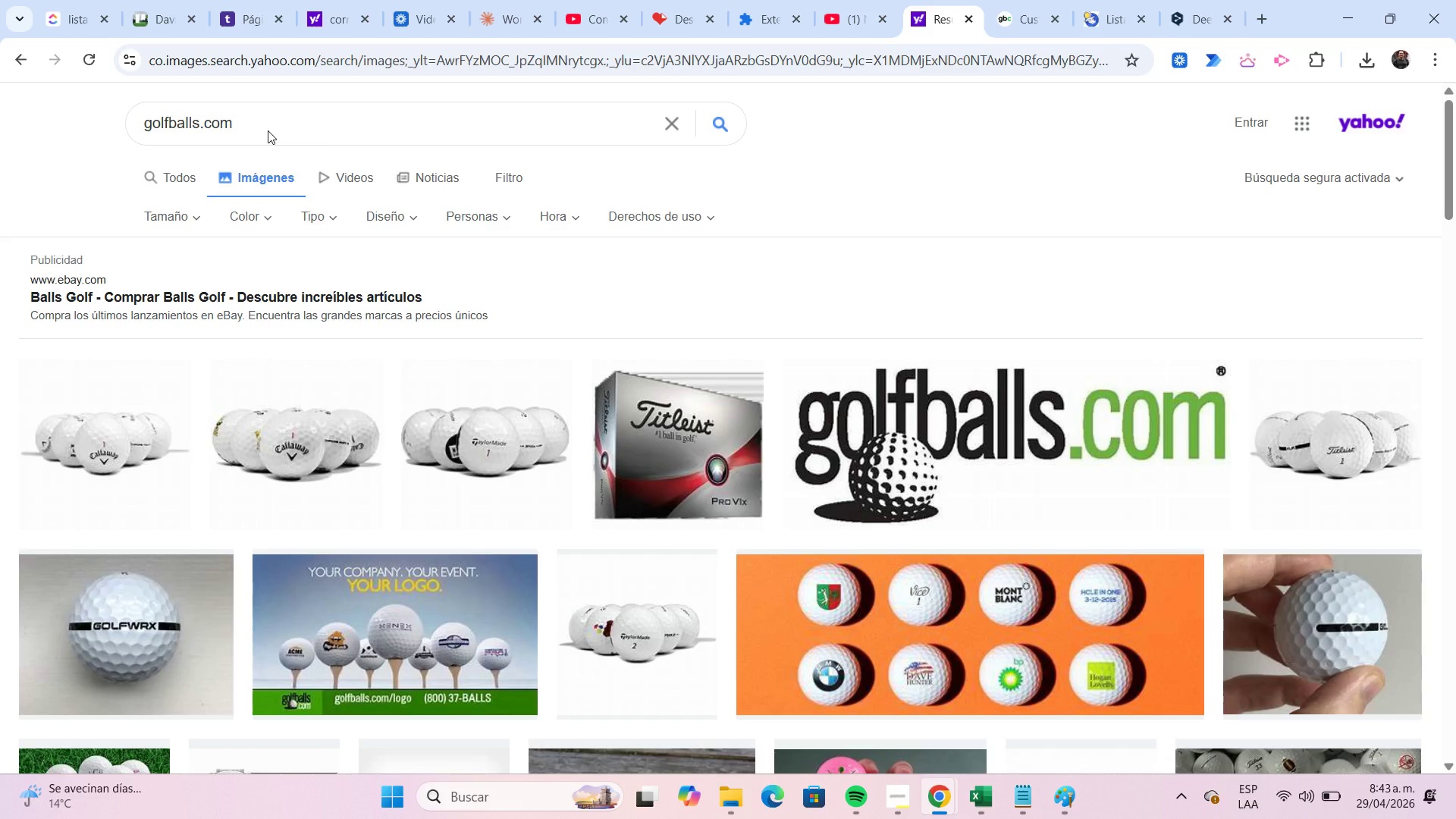 
right_click([1061, 419])
 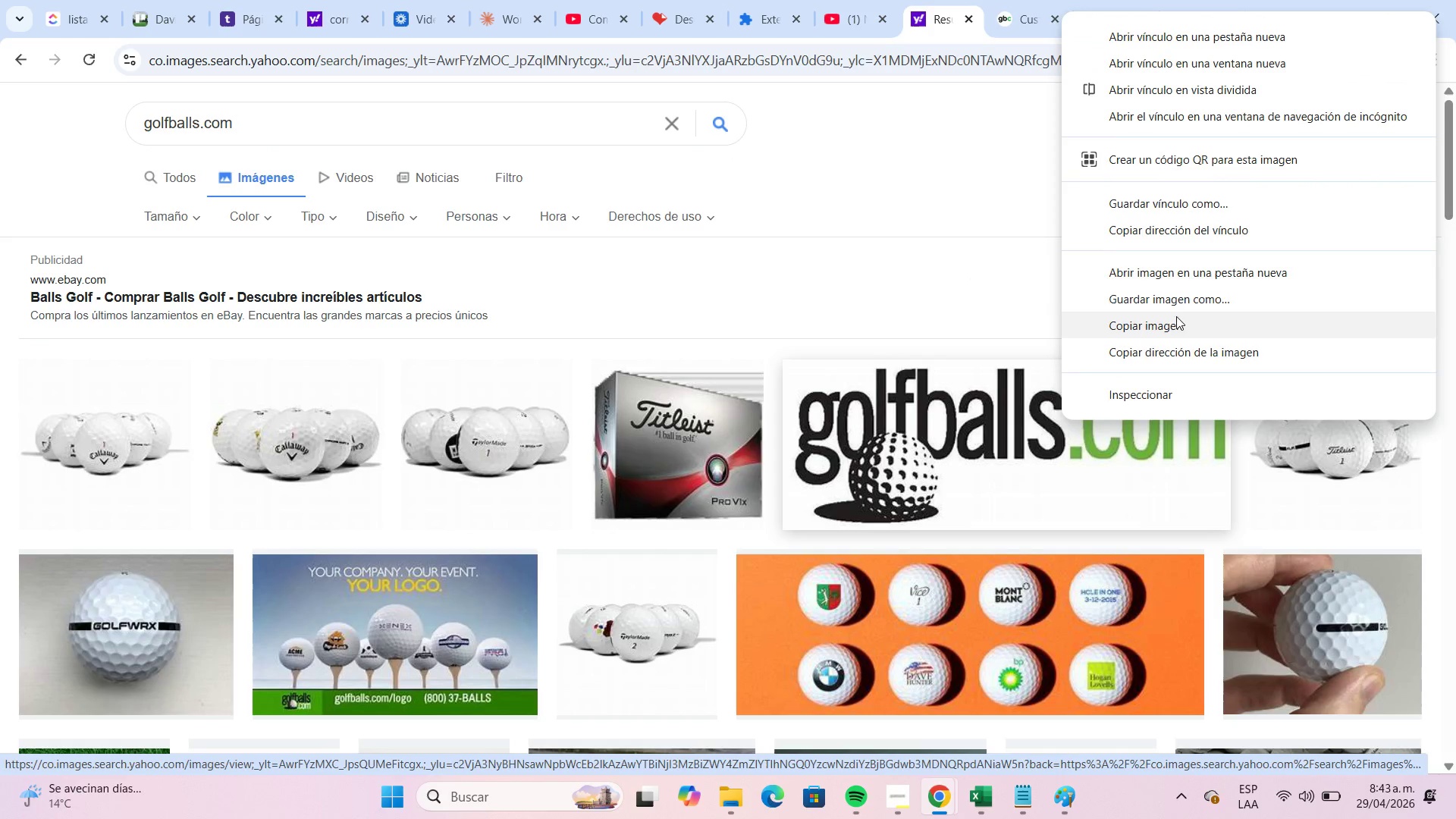 
left_click([1180, 303])
 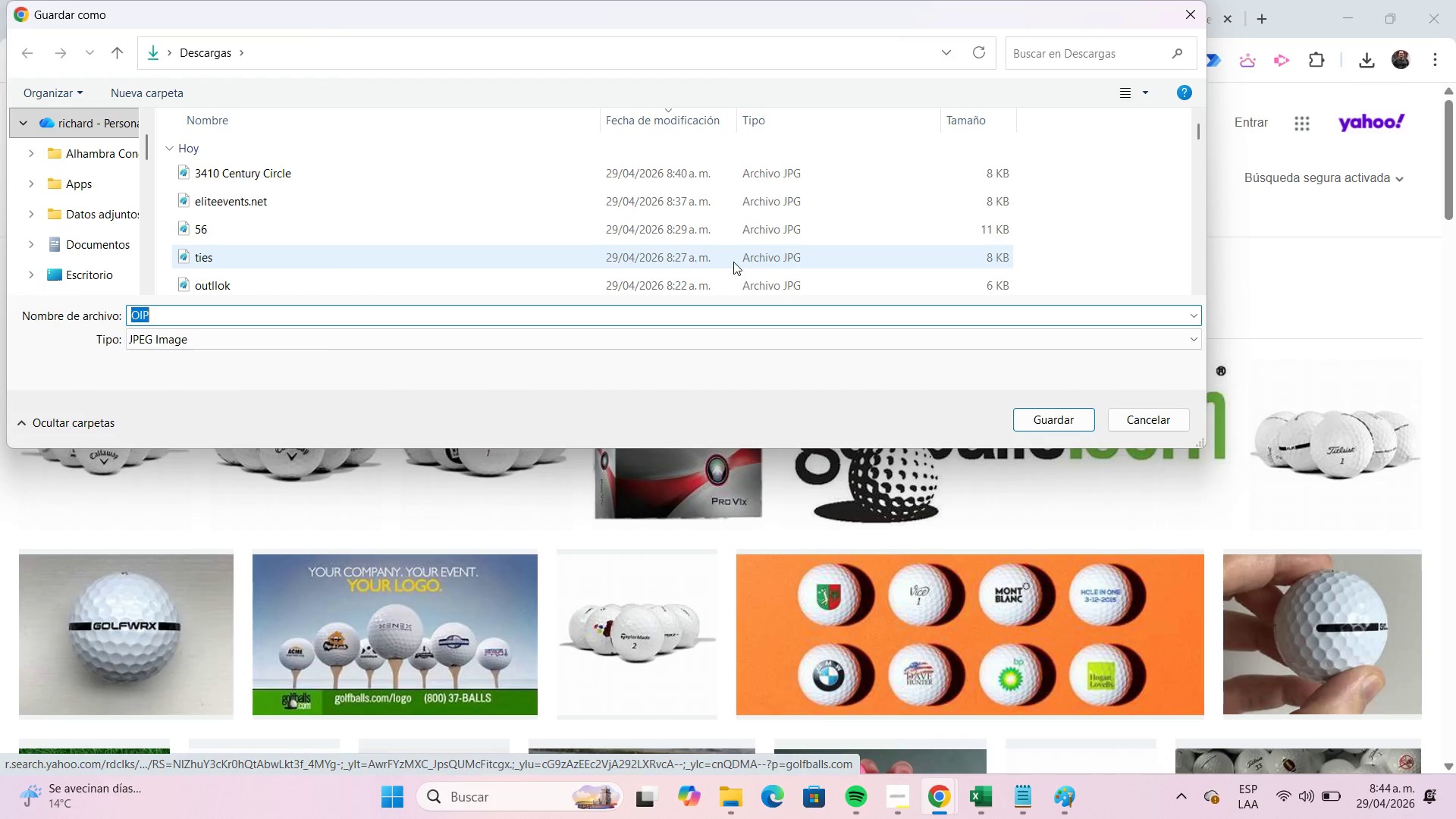 
key(Control+ControlLeft)
 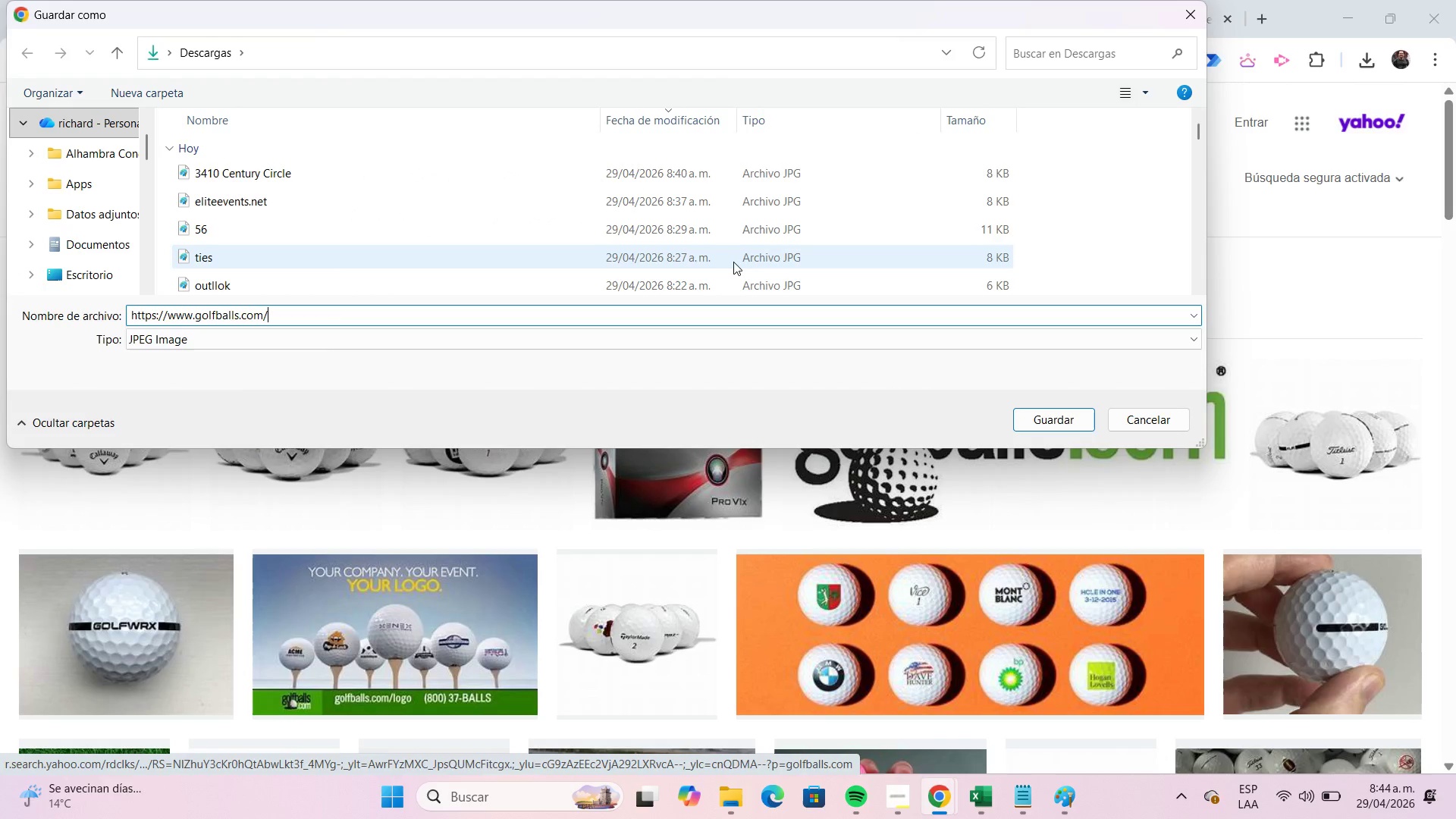 
key(Control+V)
 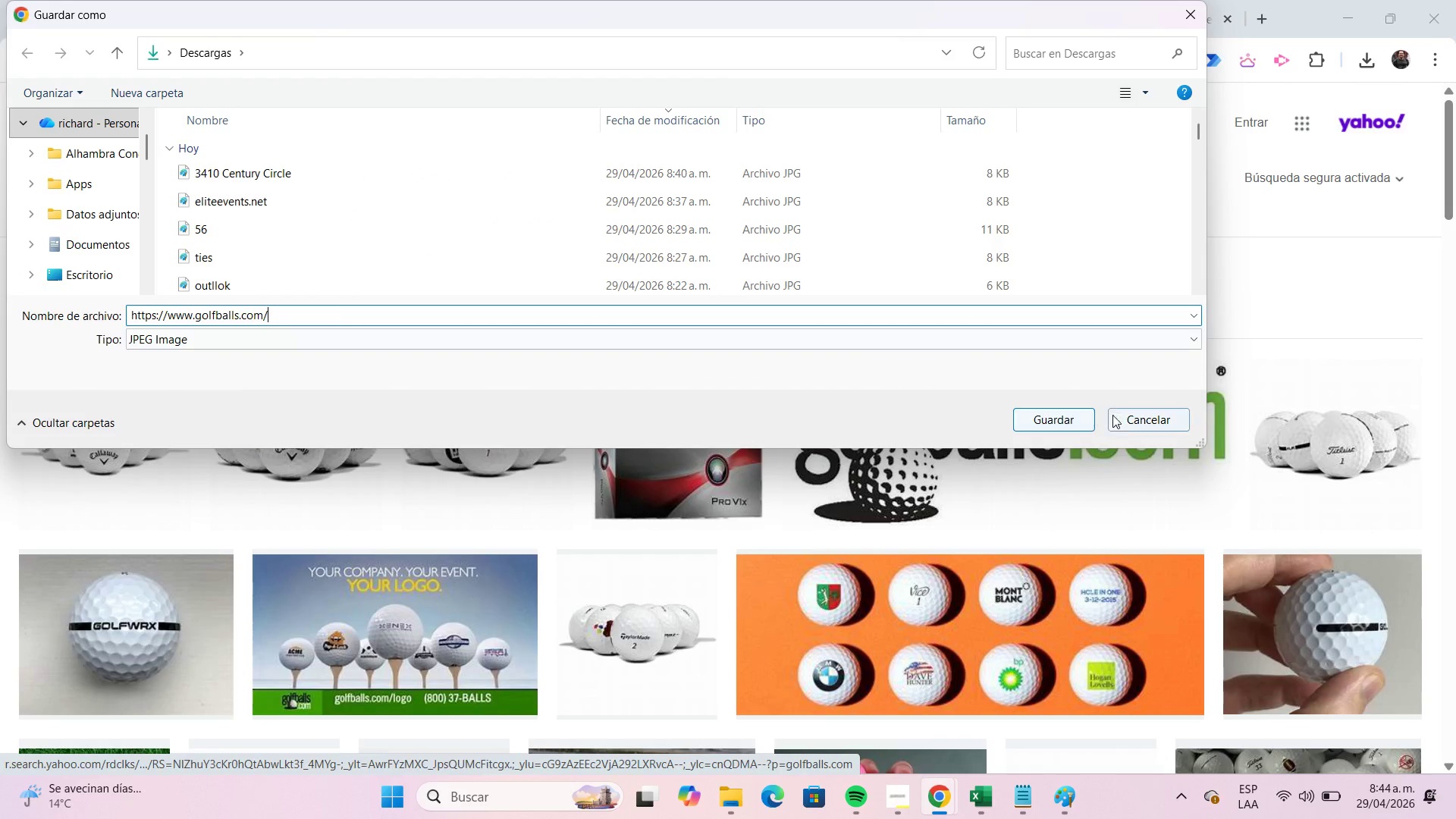 
left_click([1046, 418])
 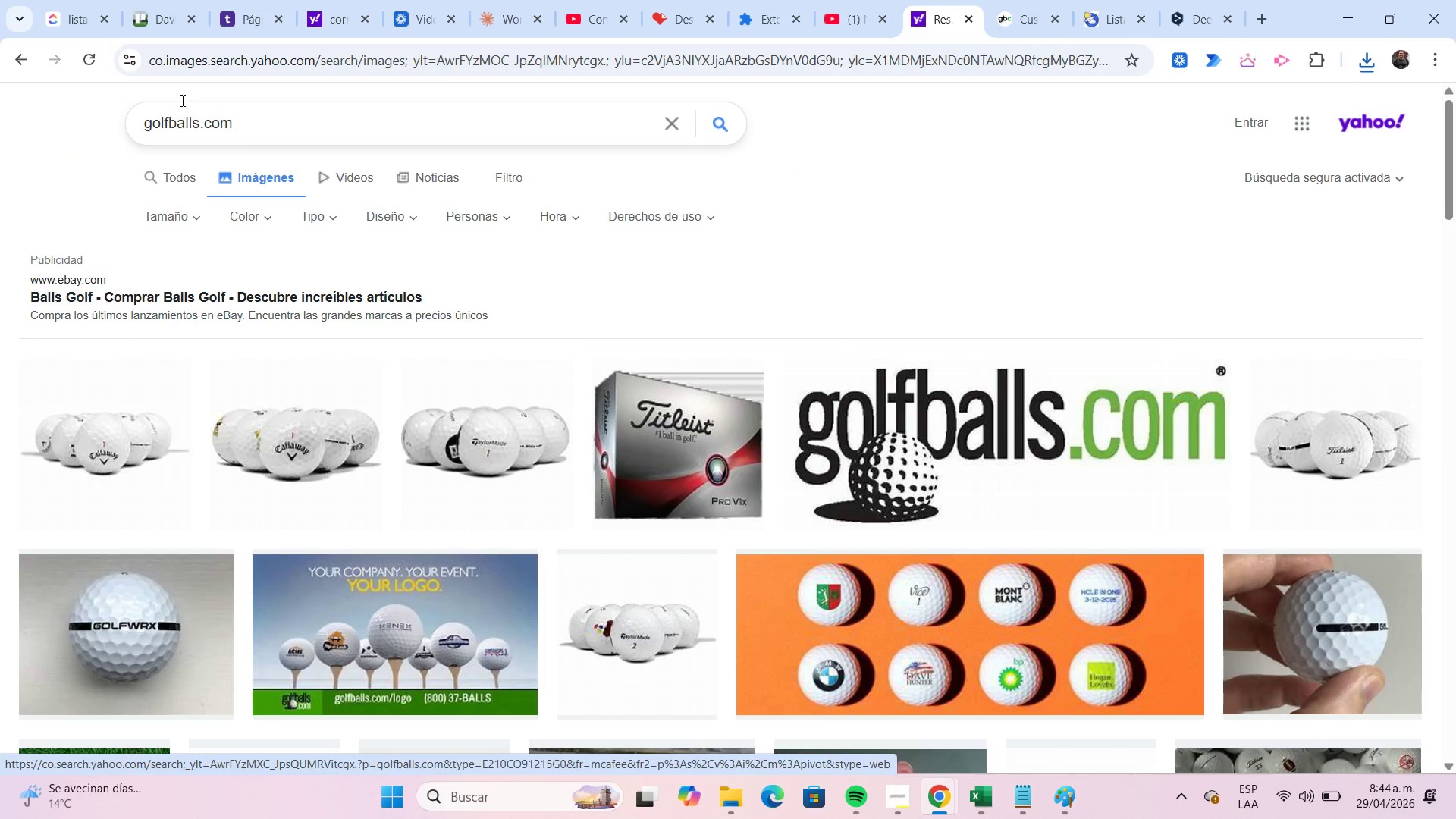 
wait(6.51)
 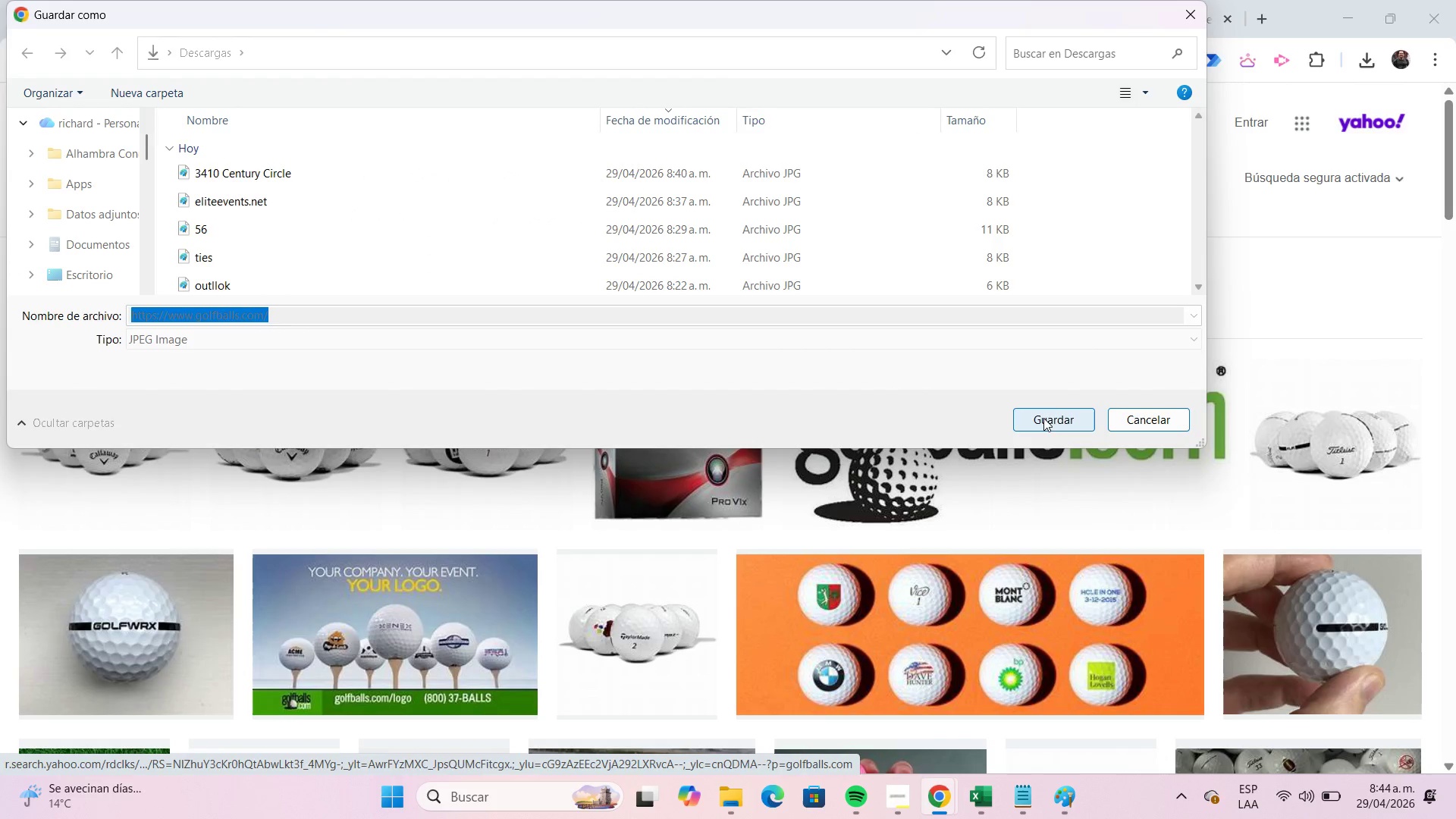 
left_click([170, 30])
 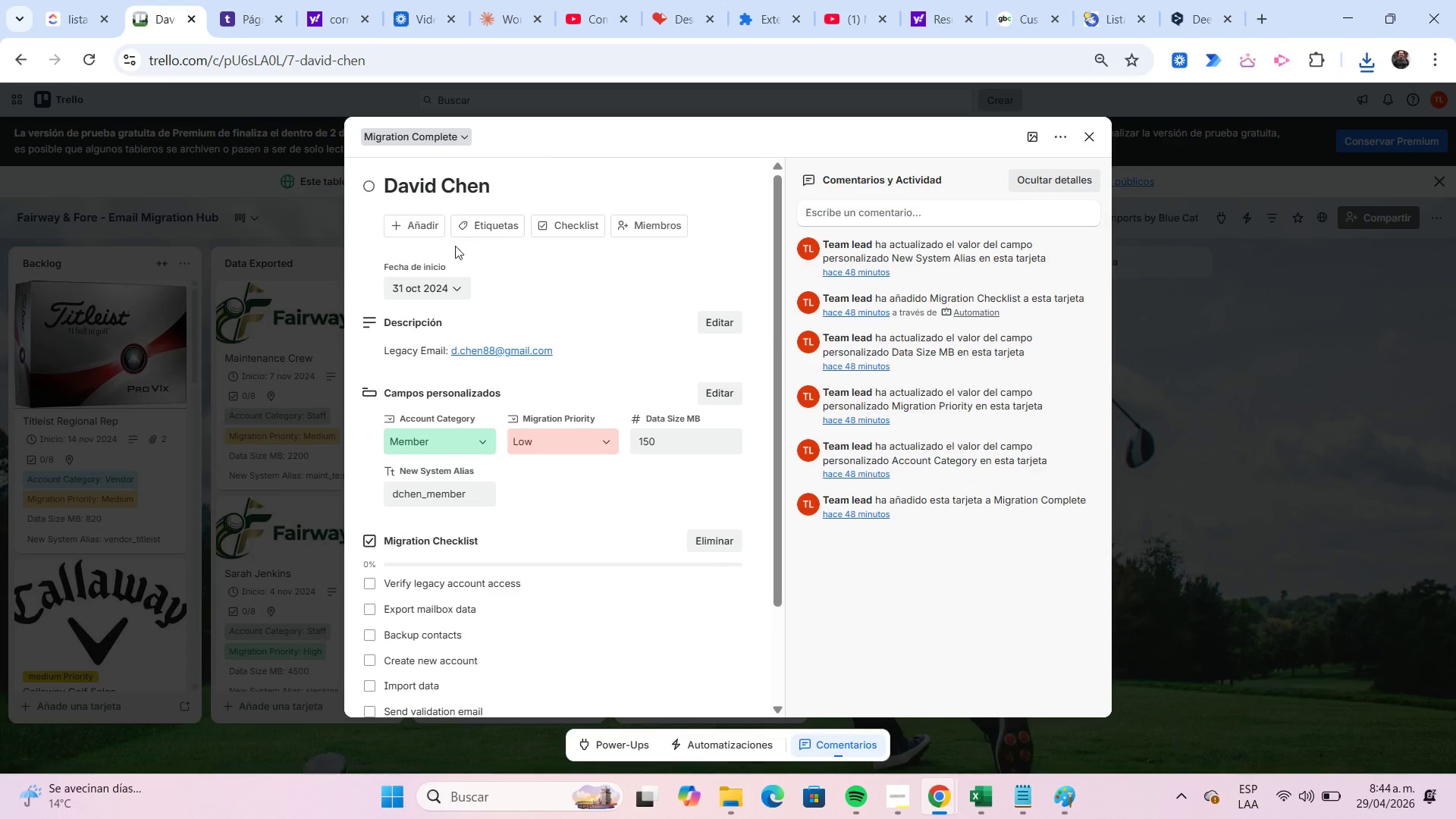 
left_click([412, 236])
 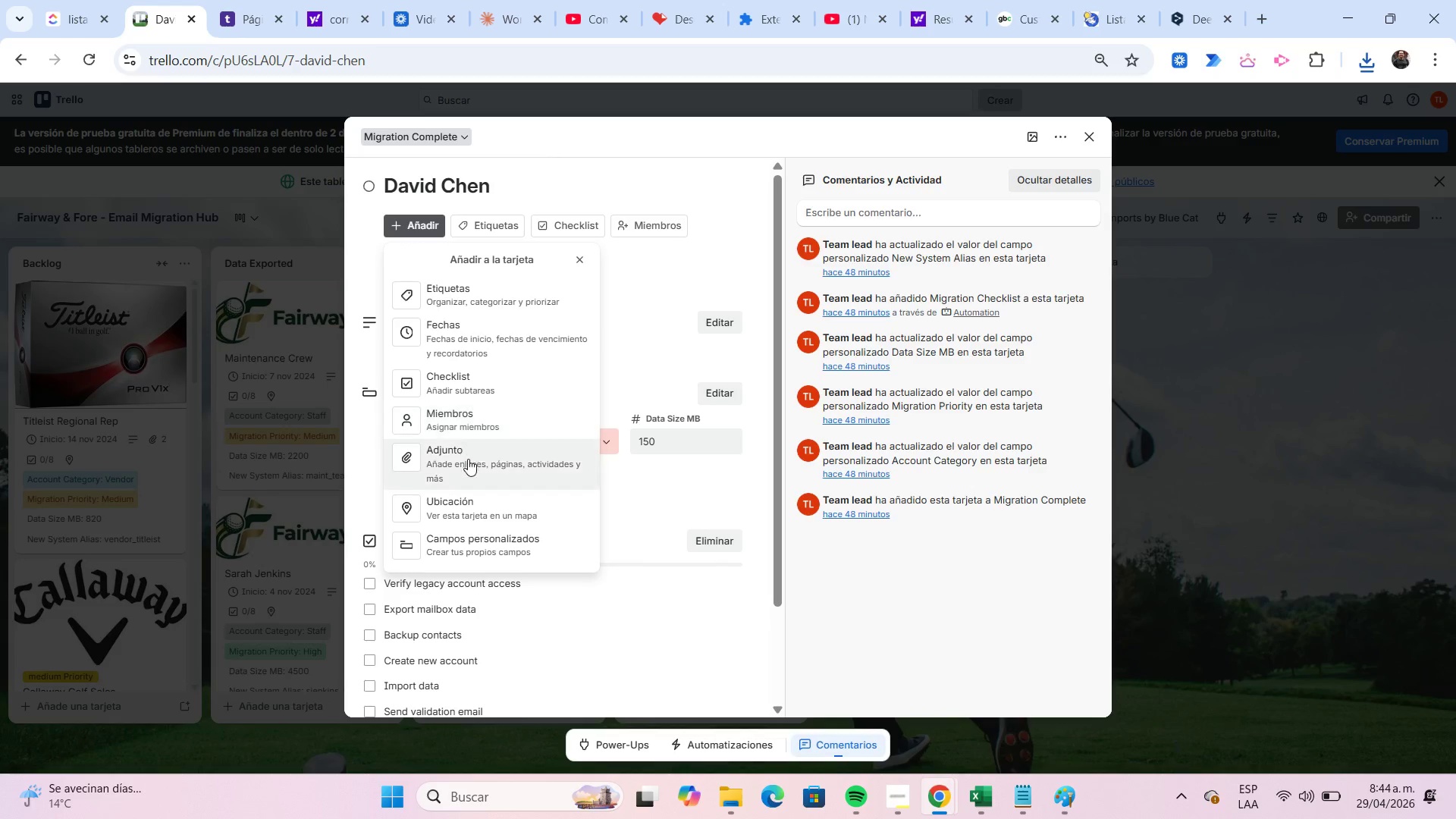 
left_click([469, 462])
 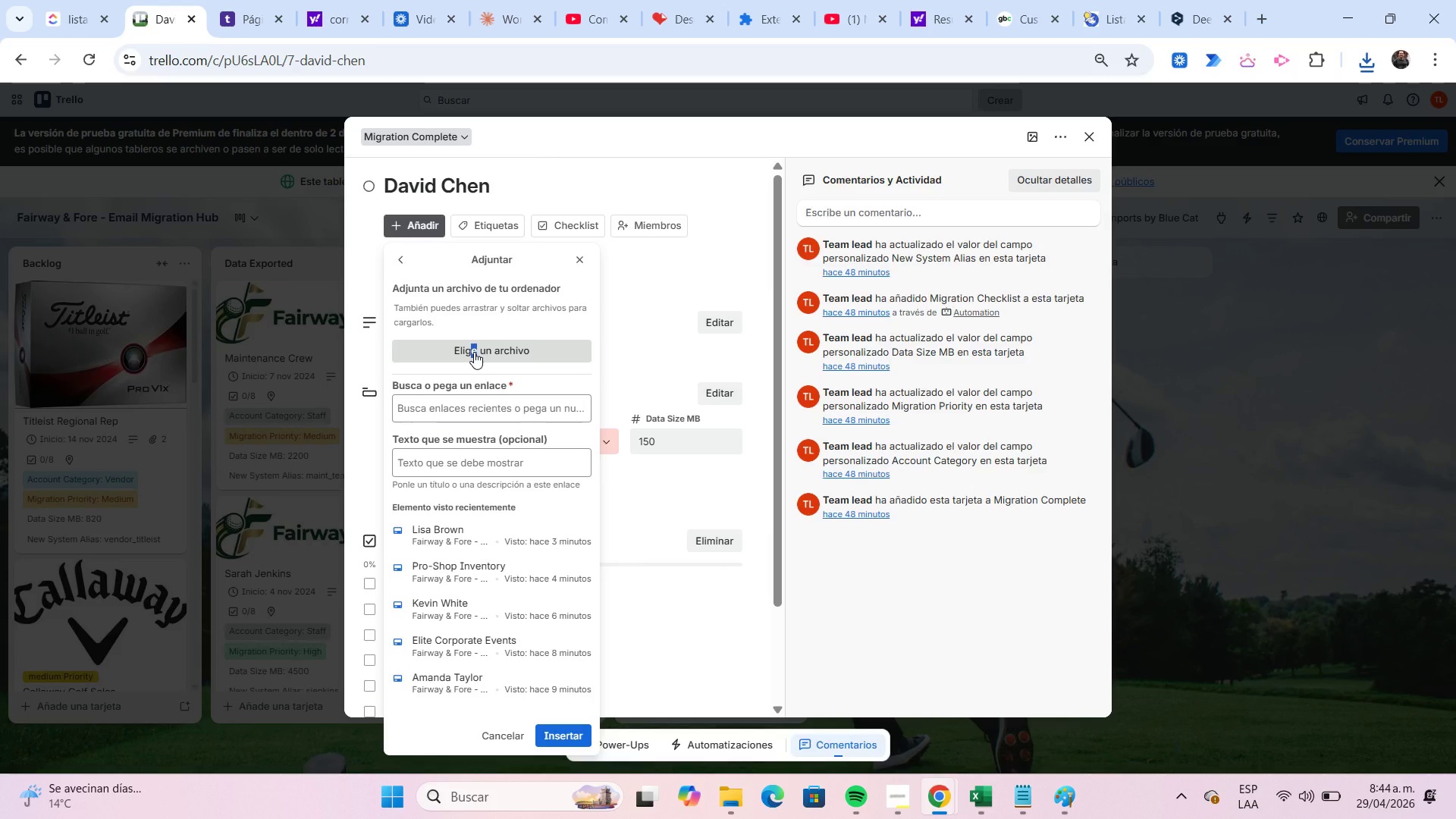 
left_click([499, 353])
 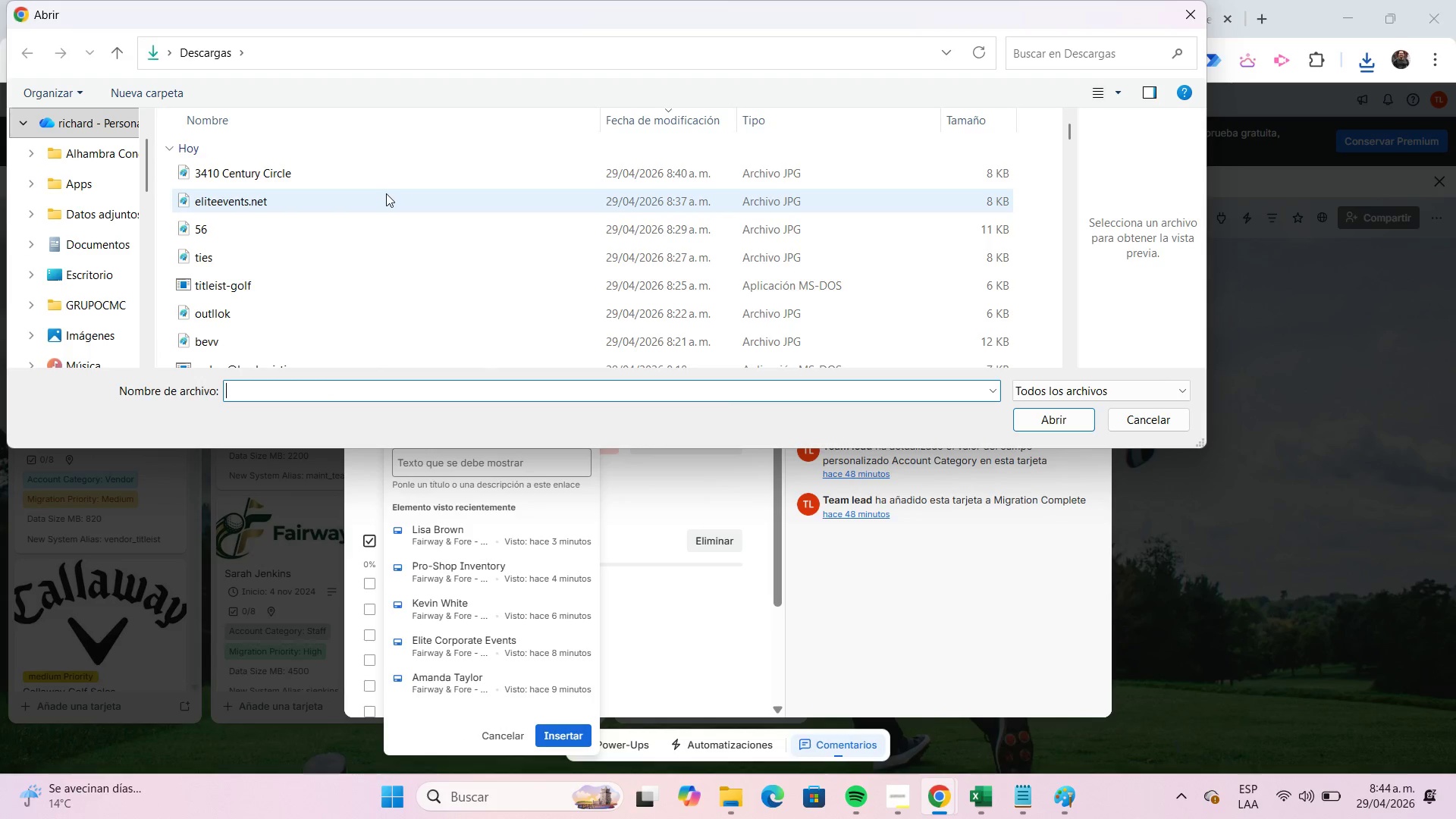 
scroll: coordinate [398, 259], scroll_direction: down, amount: 5.0
 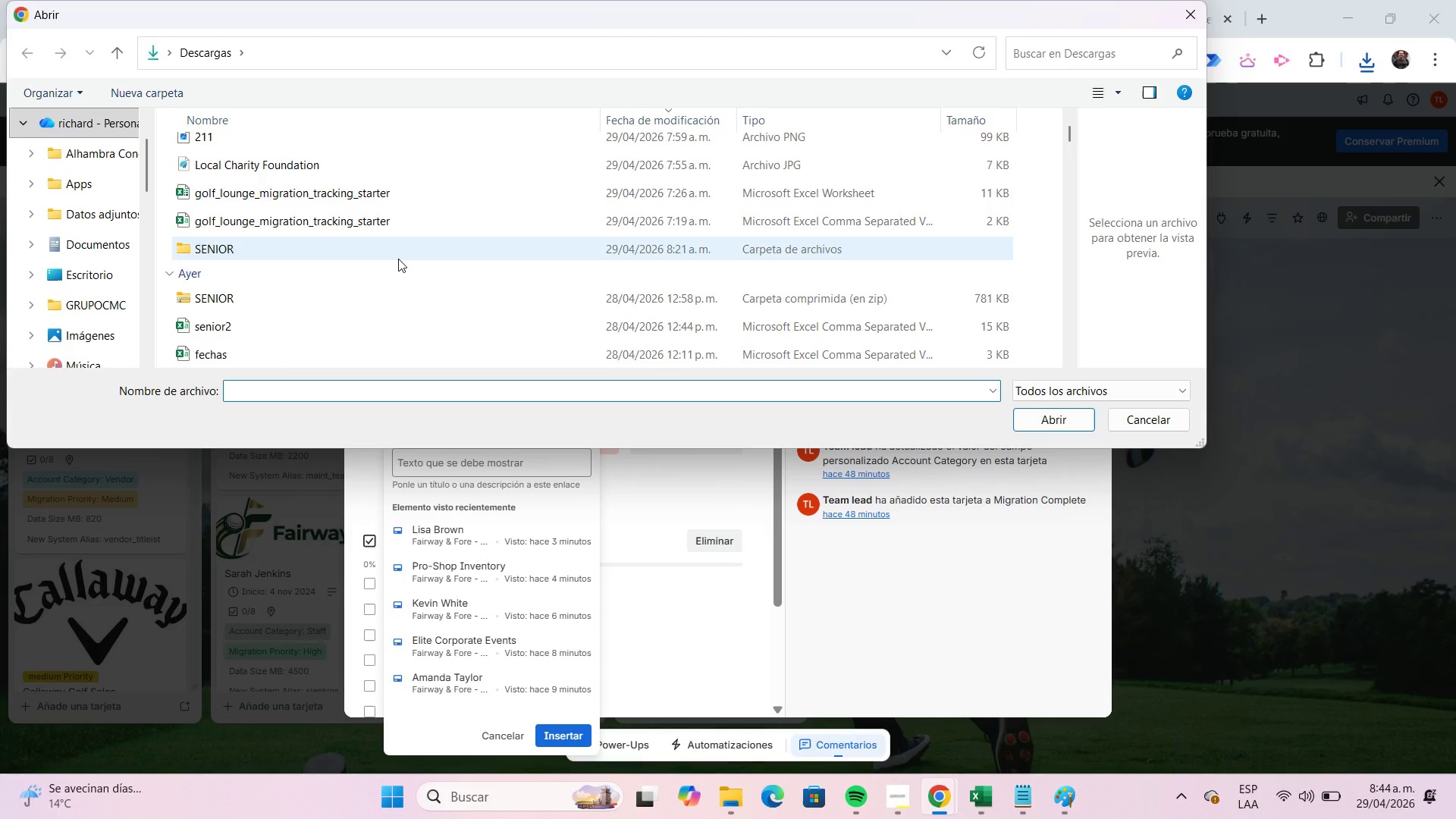 
scroll: coordinate [398, 259], scroll_direction: up, amount: 13.0
 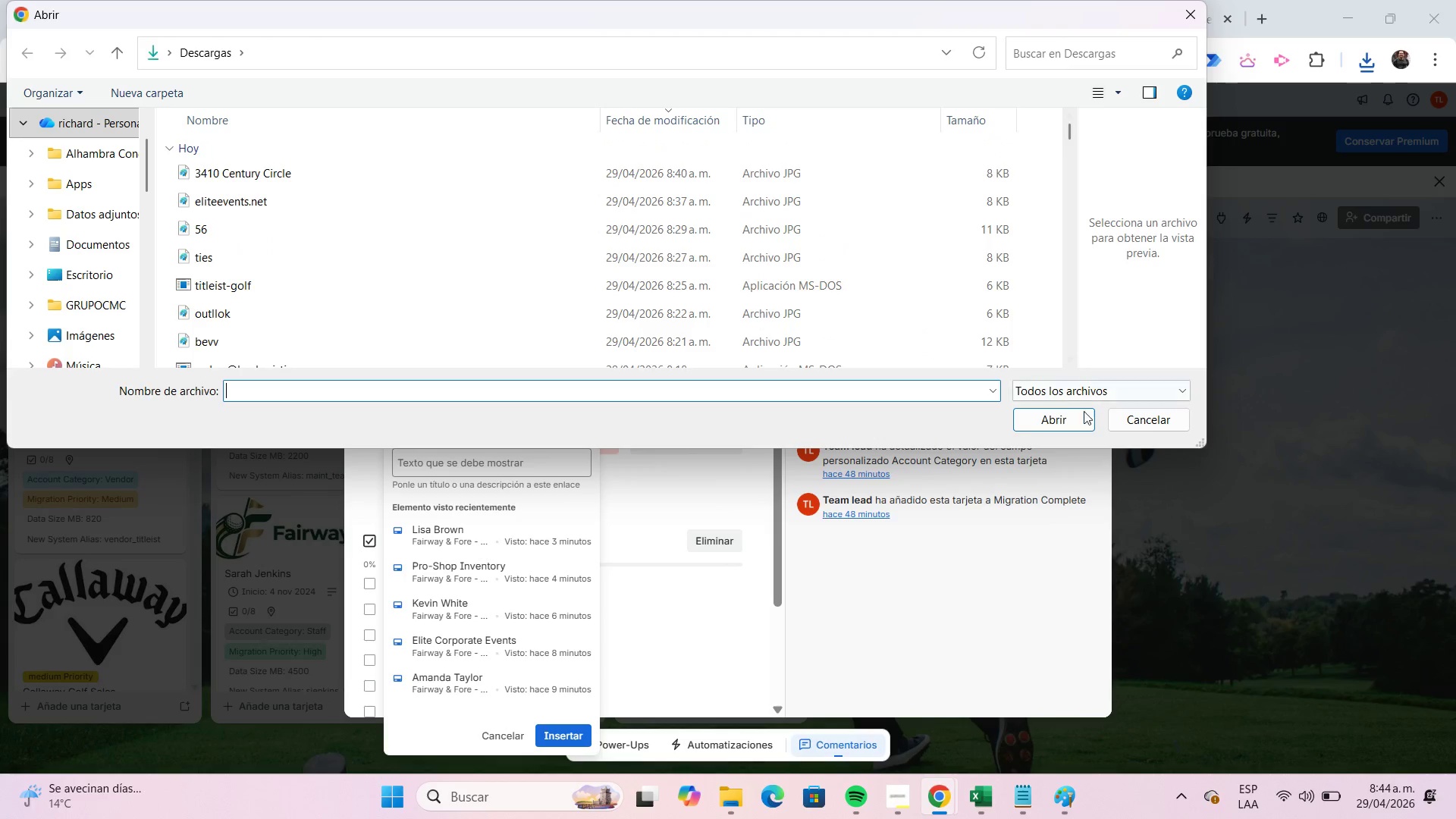 
left_click([1154, 423])
 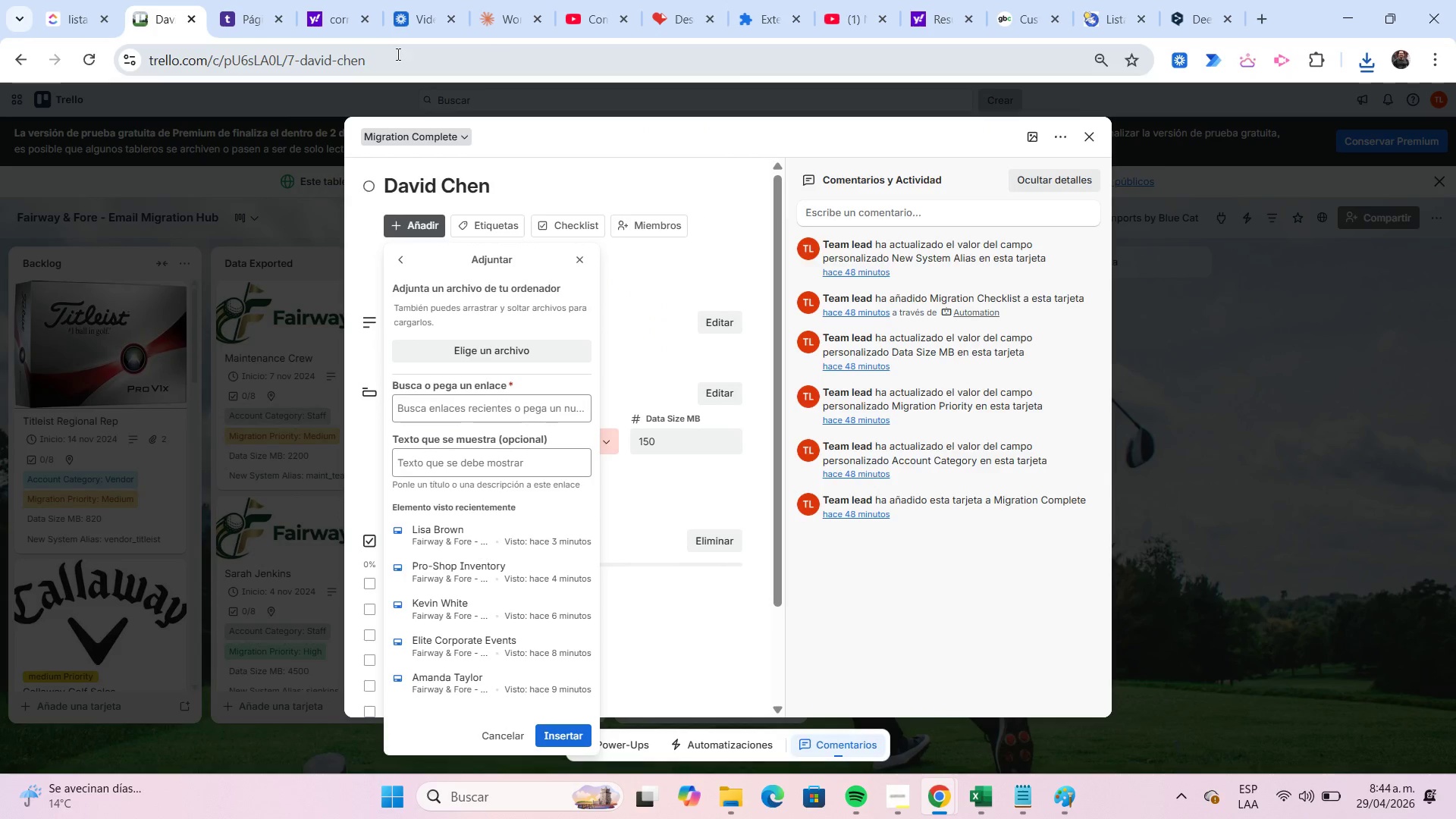 
wait(5.31)
 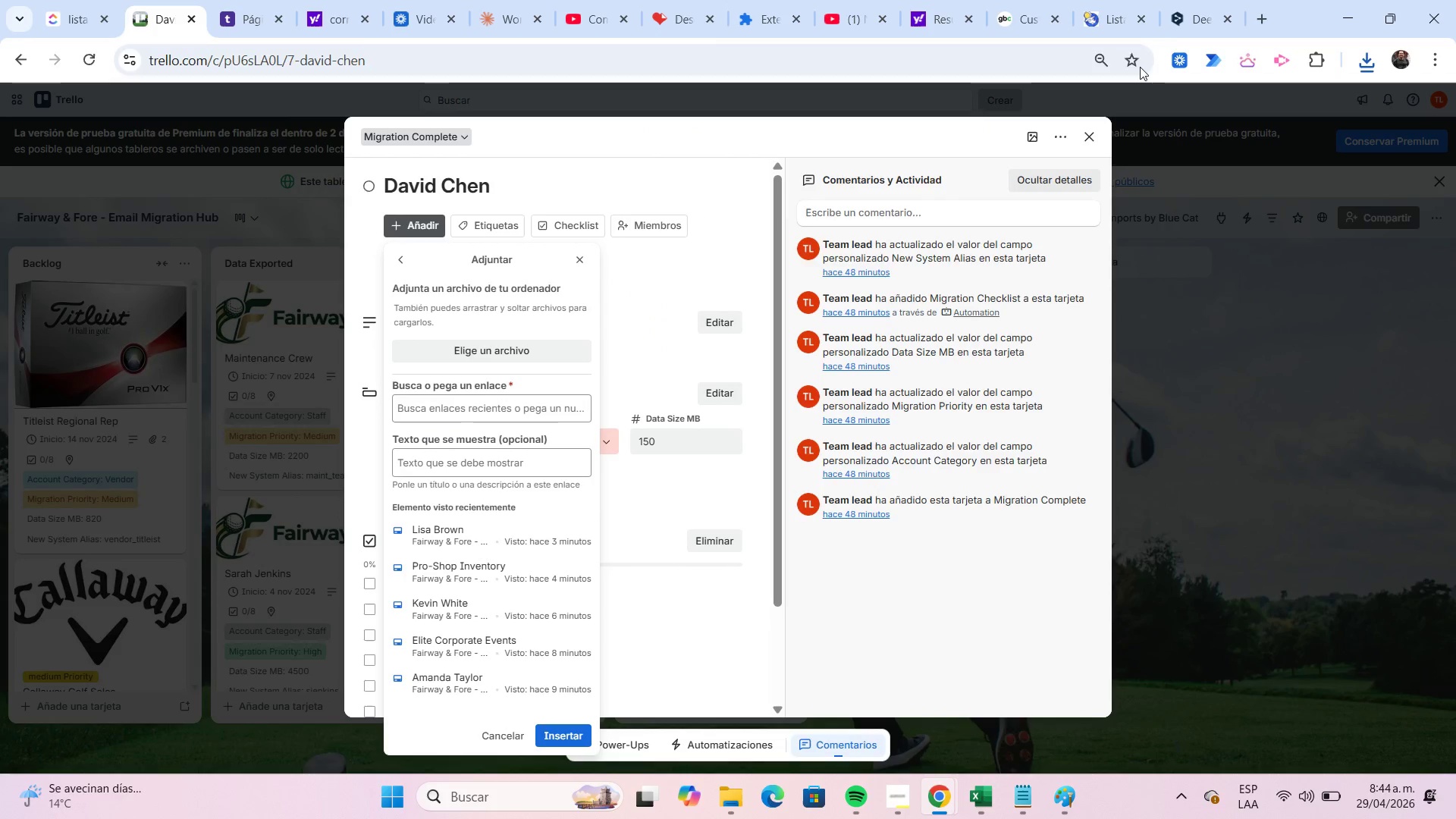 
left_click([1009, 16])
 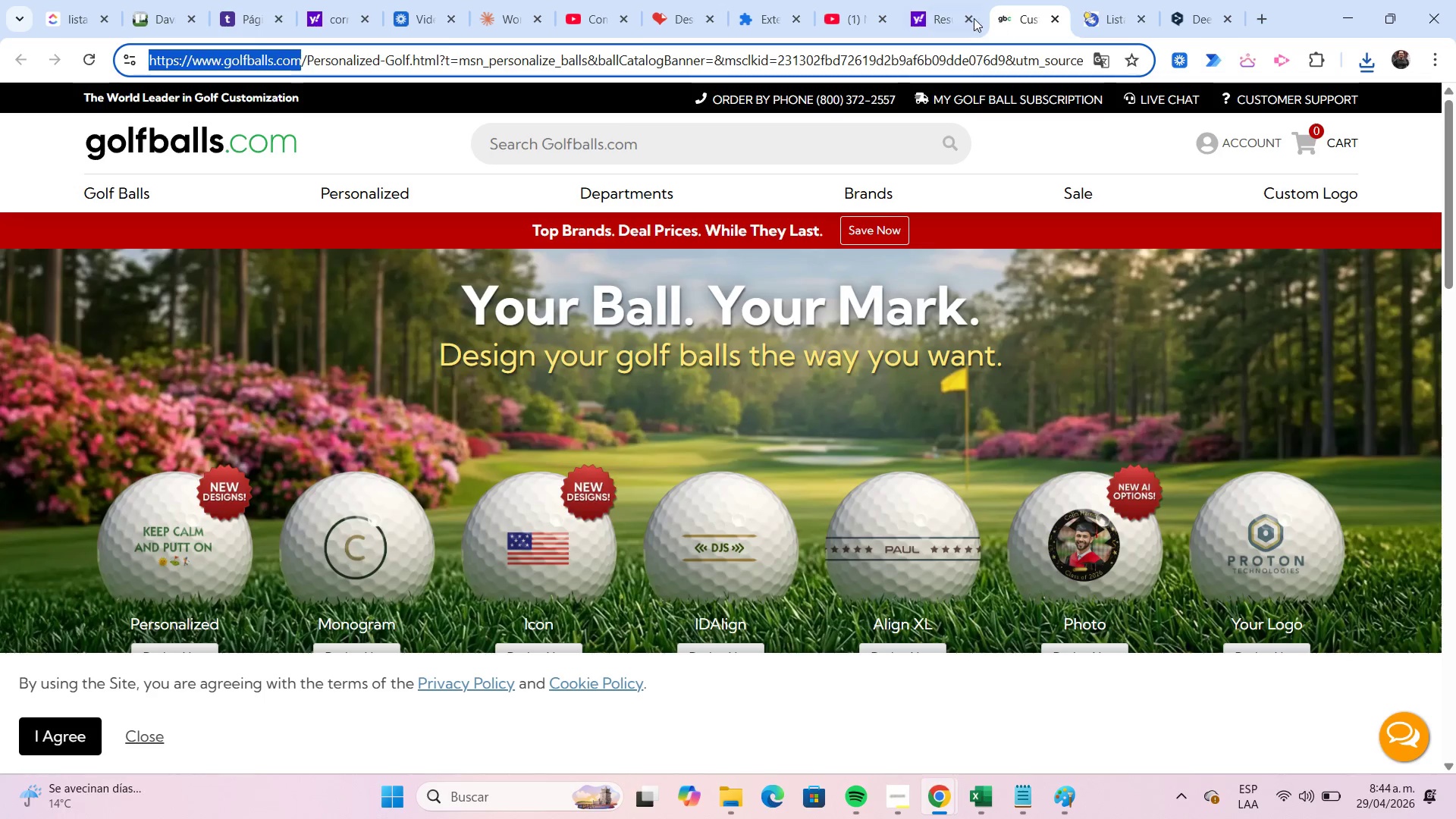 
left_click([941, 11])
 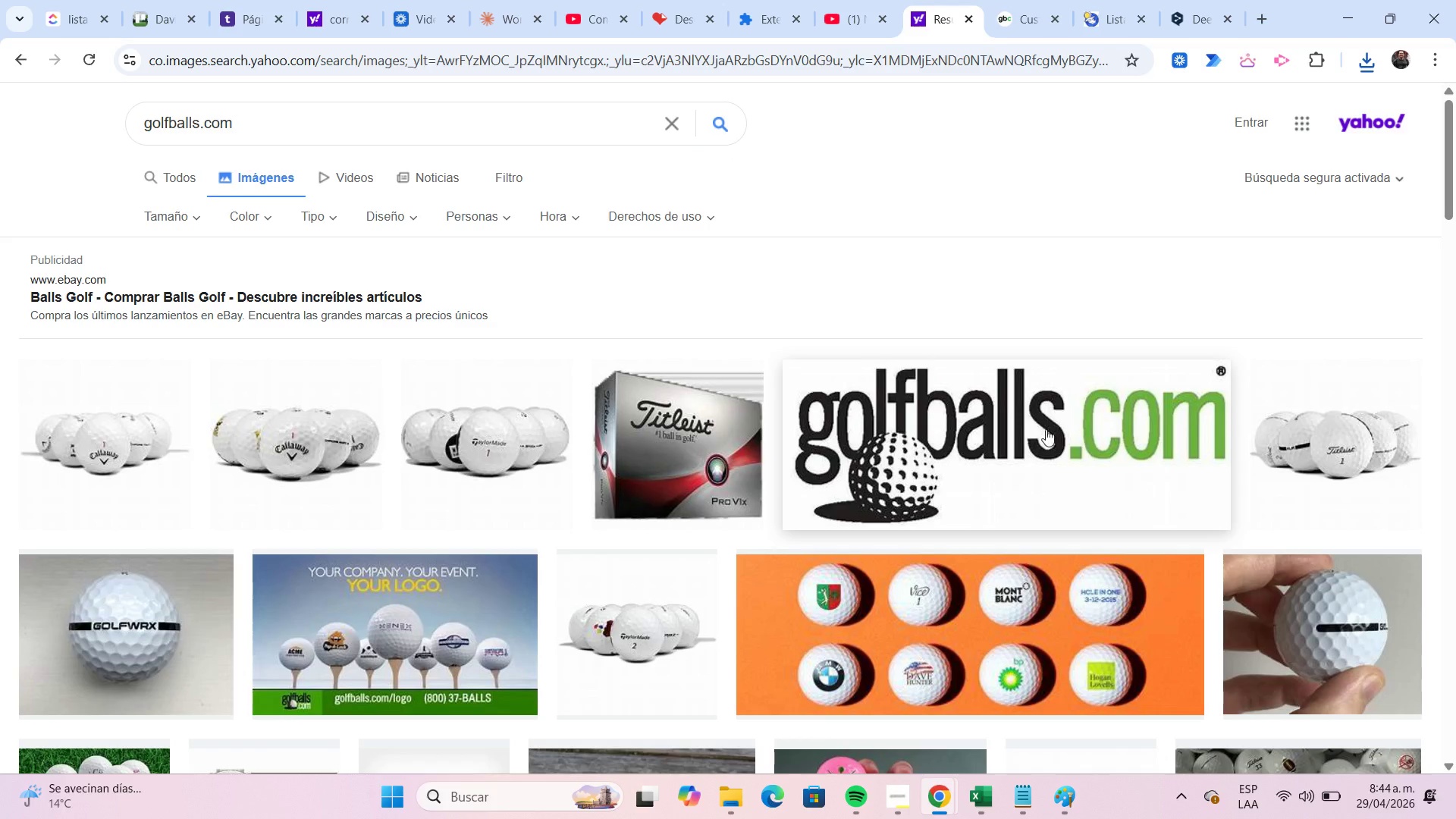 
right_click([1043, 429])
 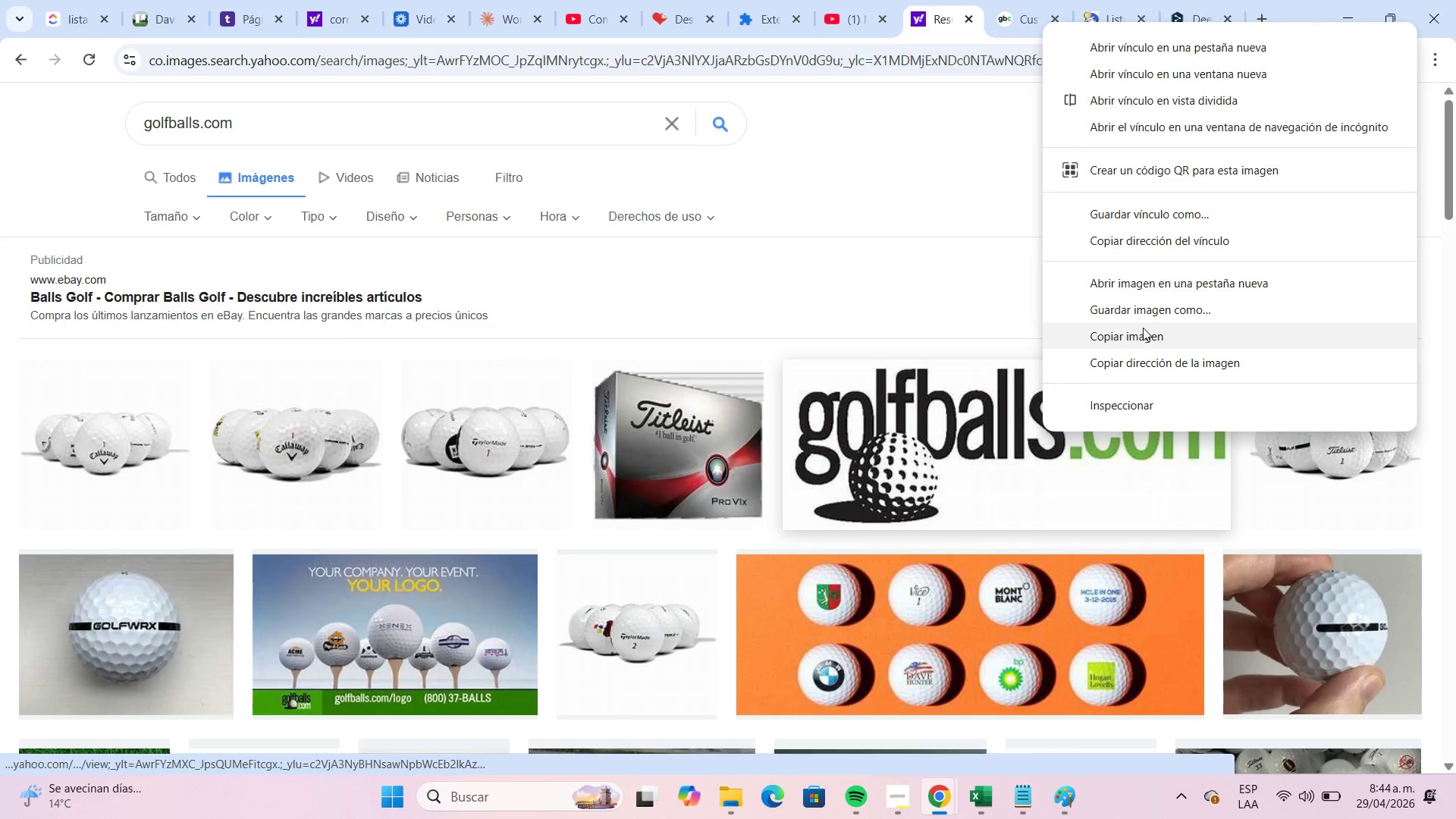 
left_click([1141, 321])
 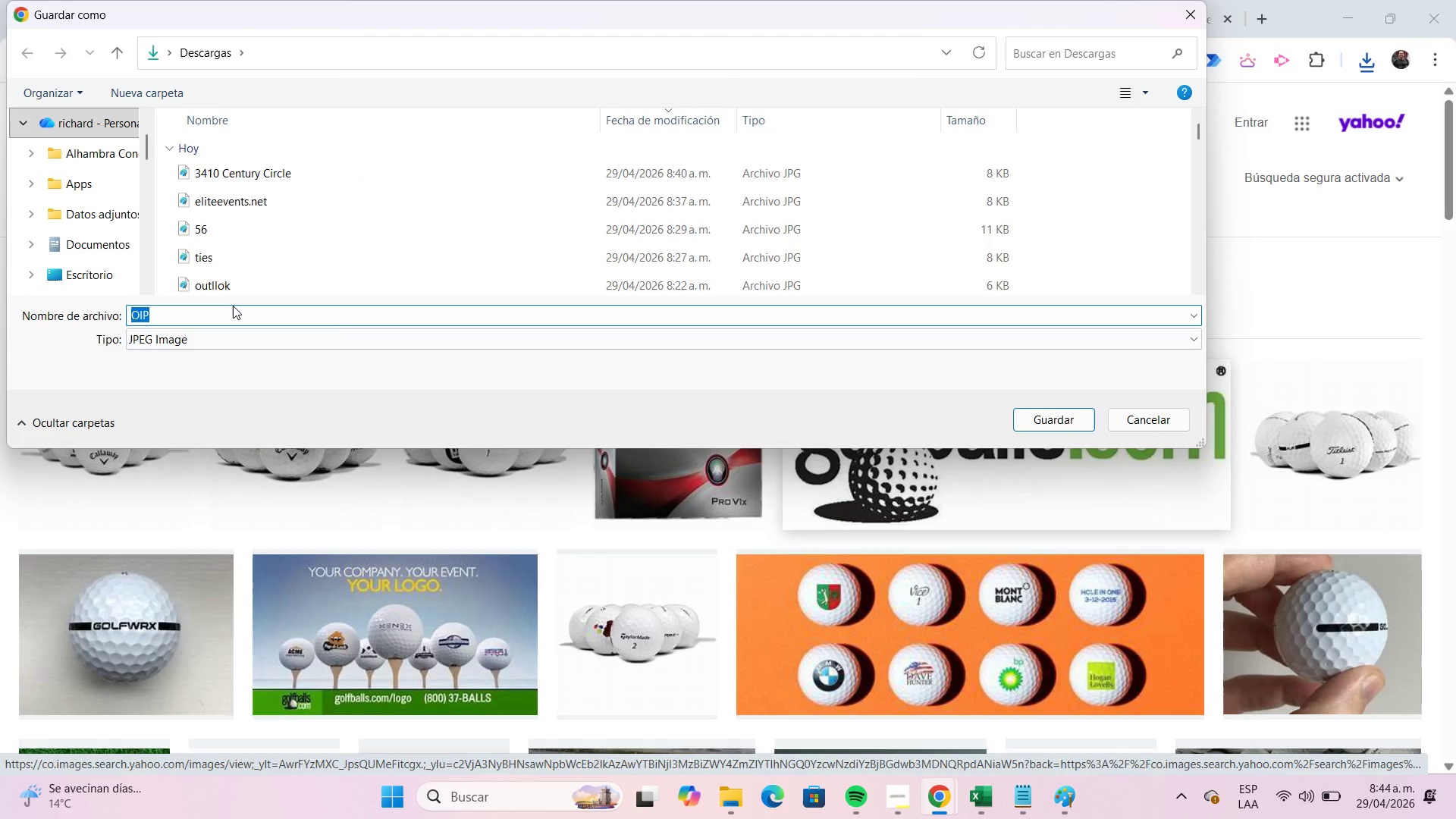 
key(Control+ControlLeft)
 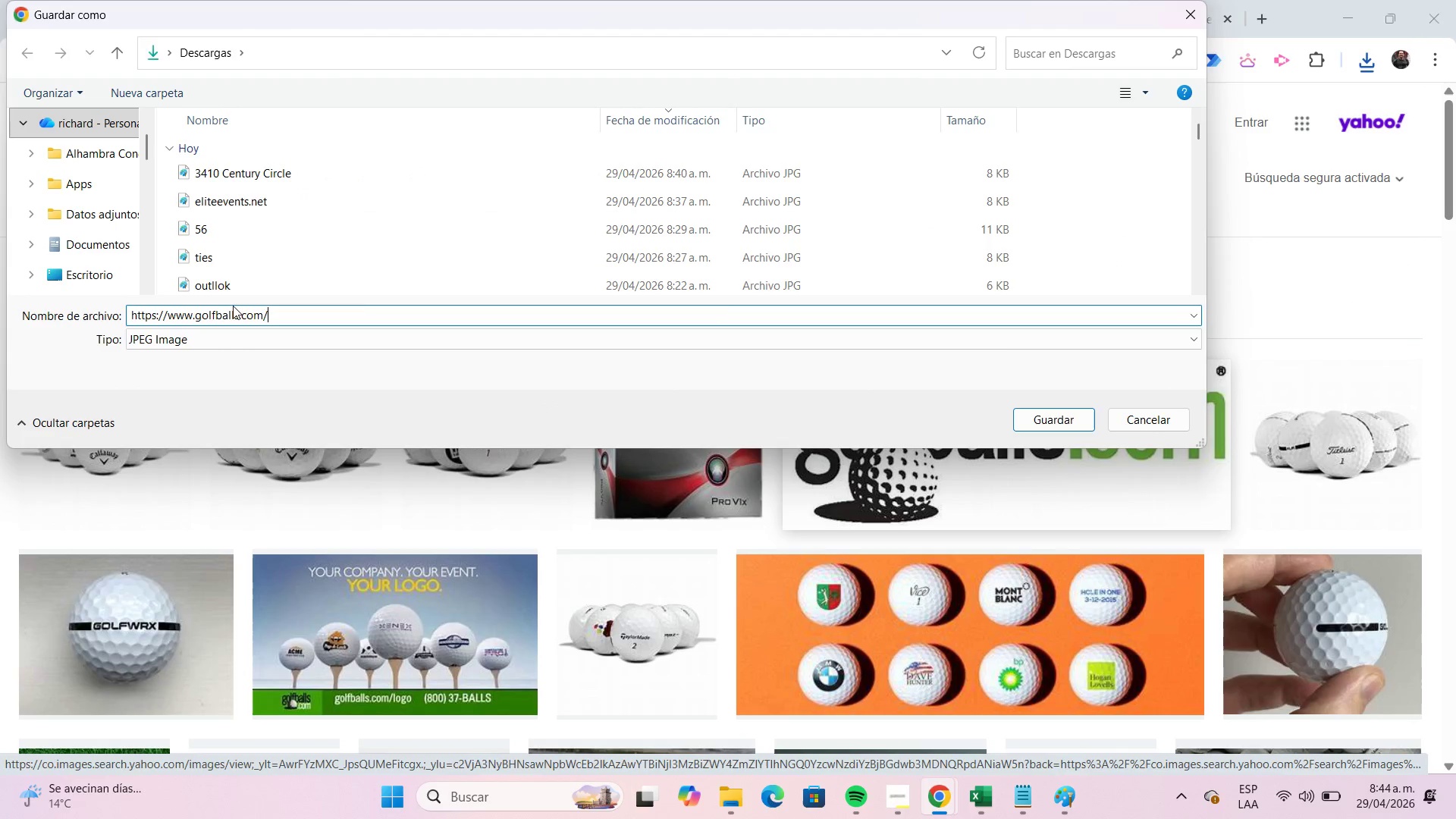 
key(Control+V)
 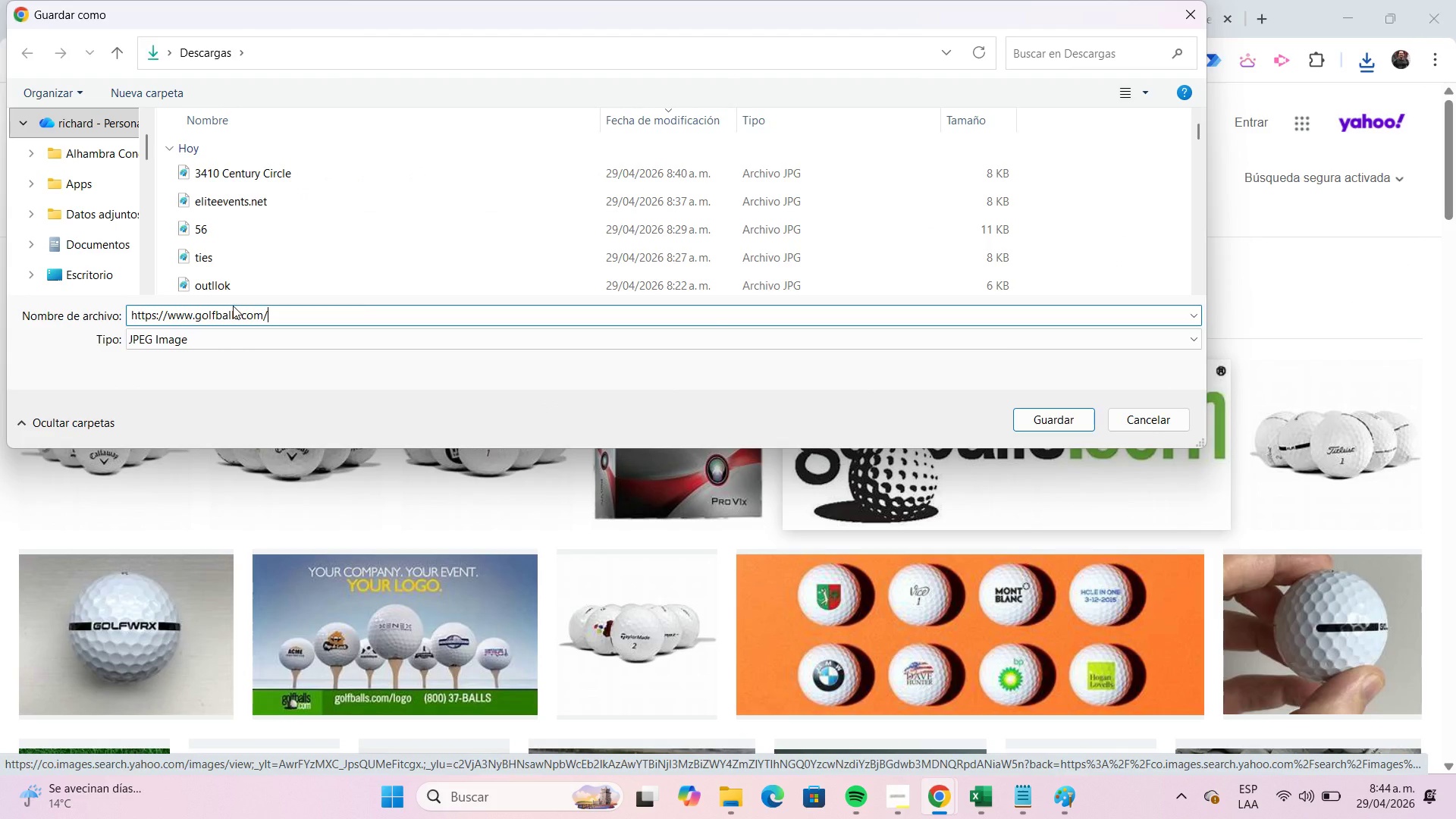 
key(Backspace)
 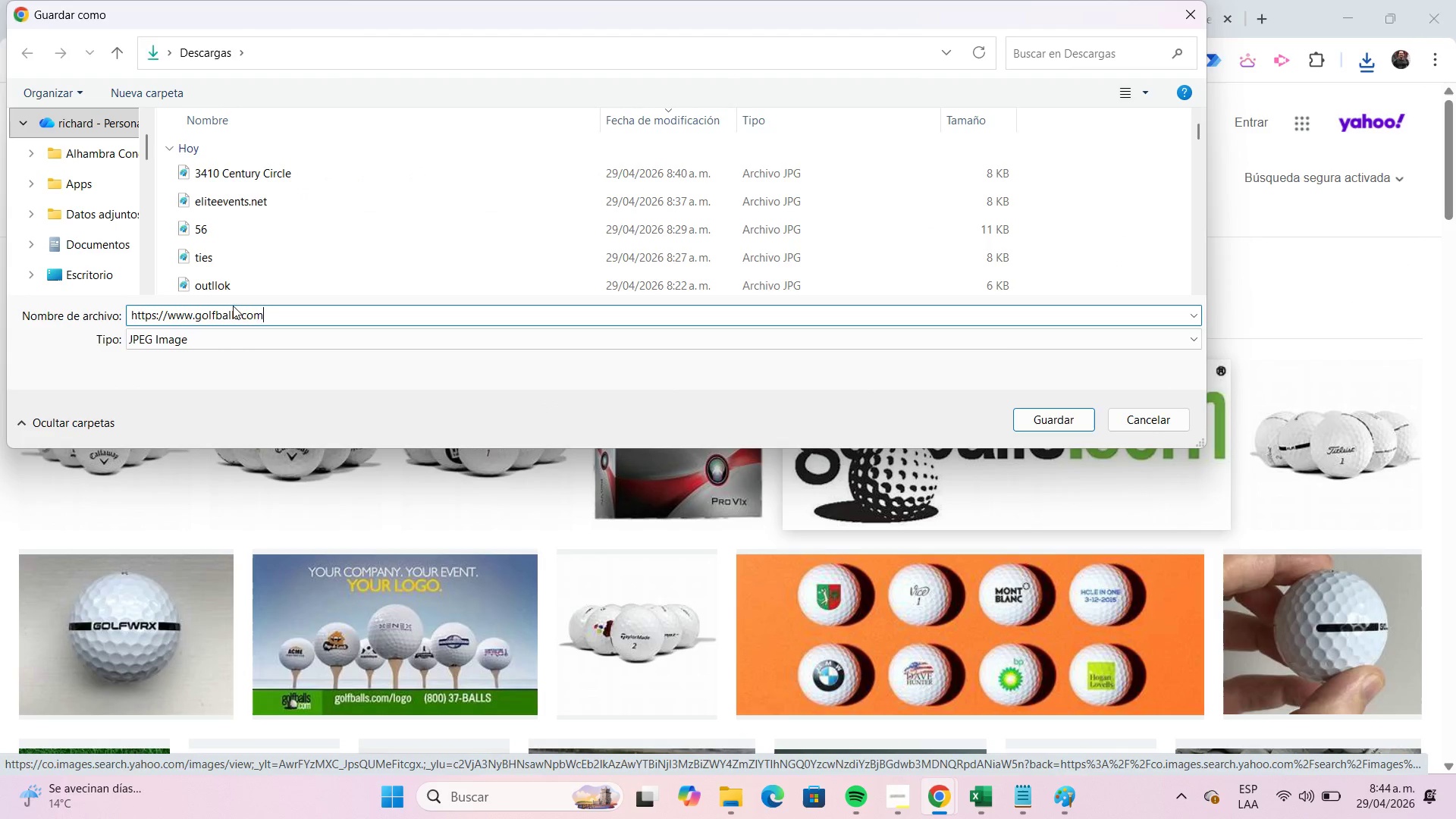 
key(Backspace)
 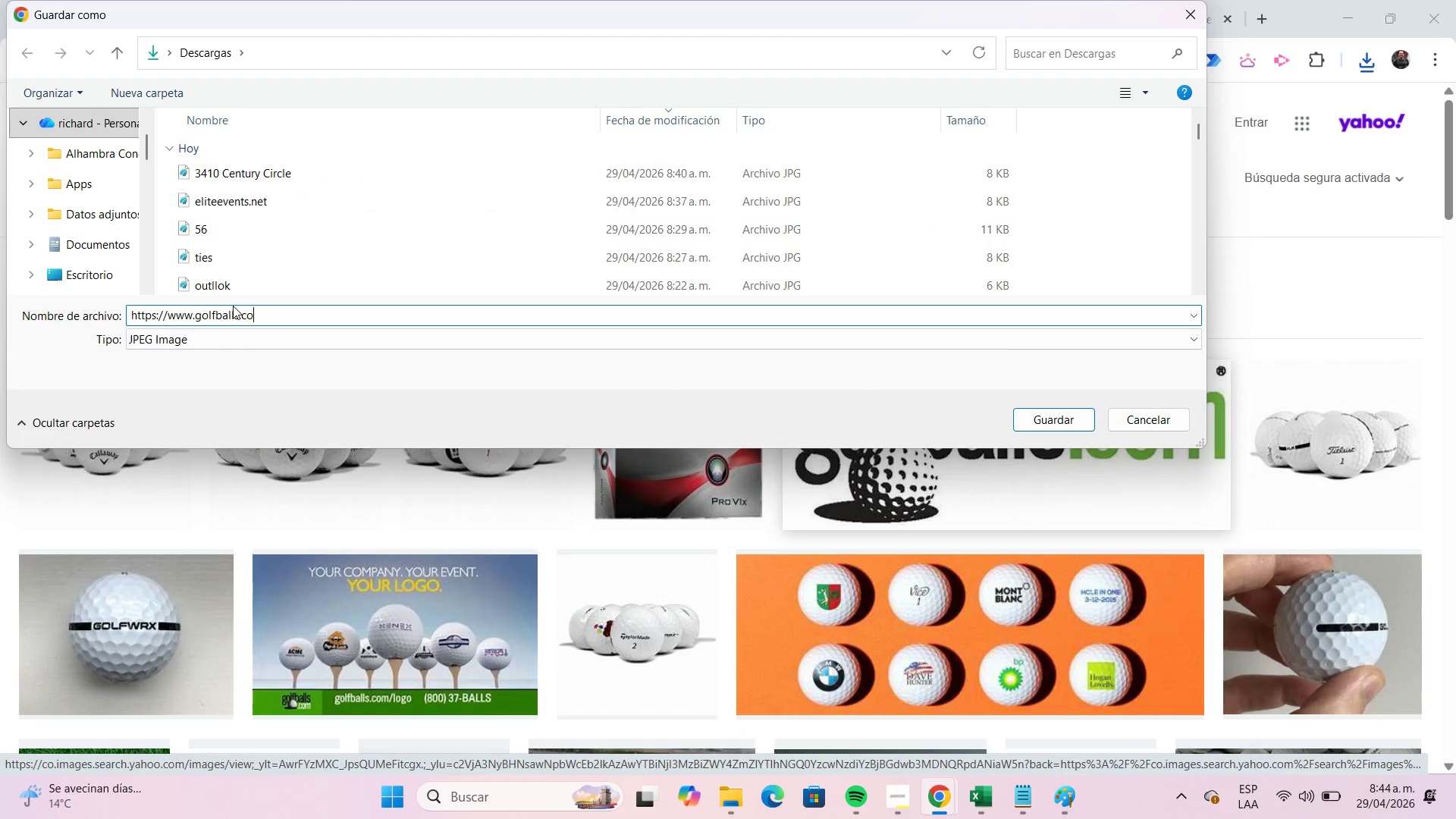 
key(Backspace)
 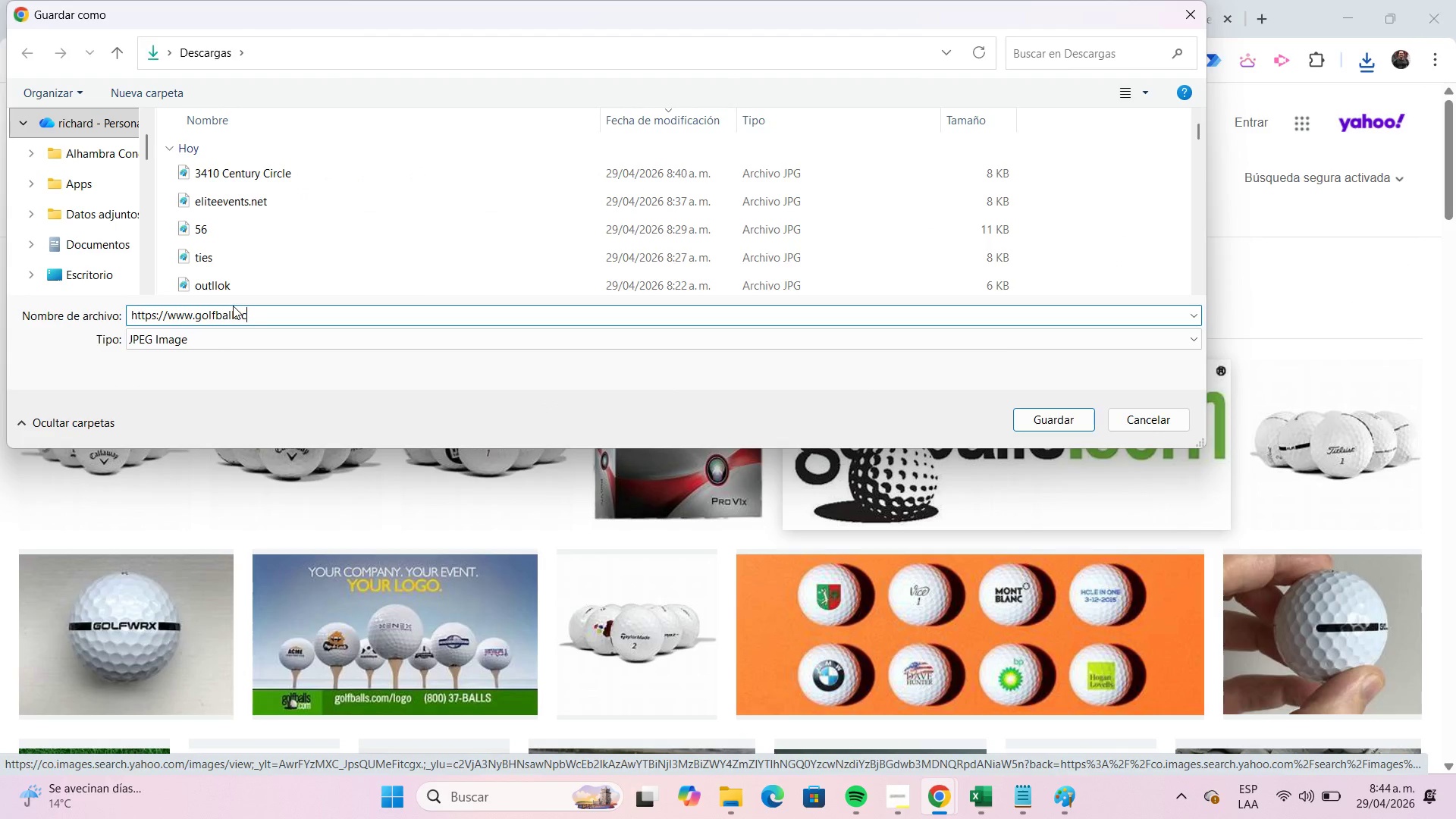 
key(Backspace)
 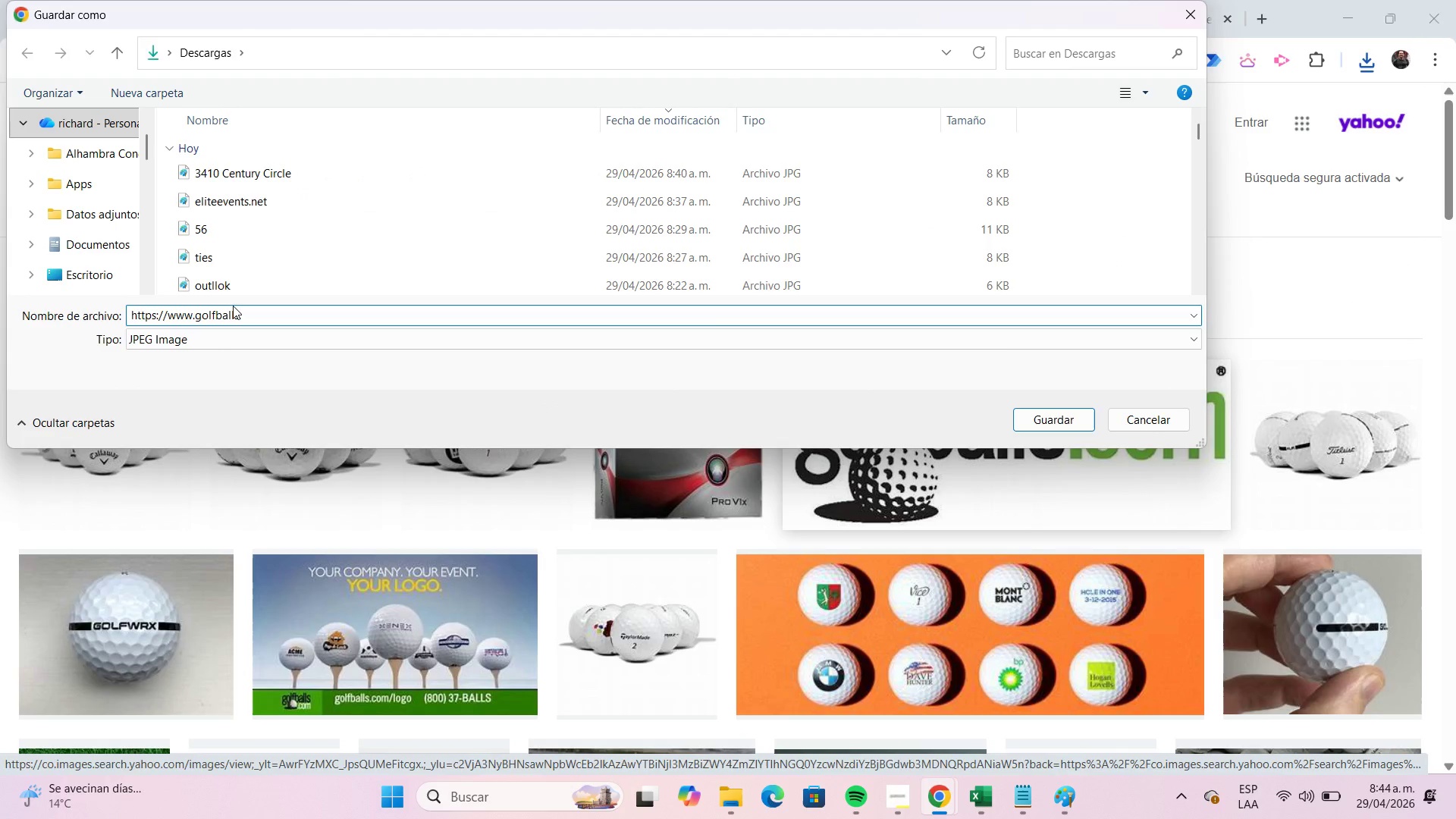 
hold_key(key=ArrowLeft, duration=0.66)
 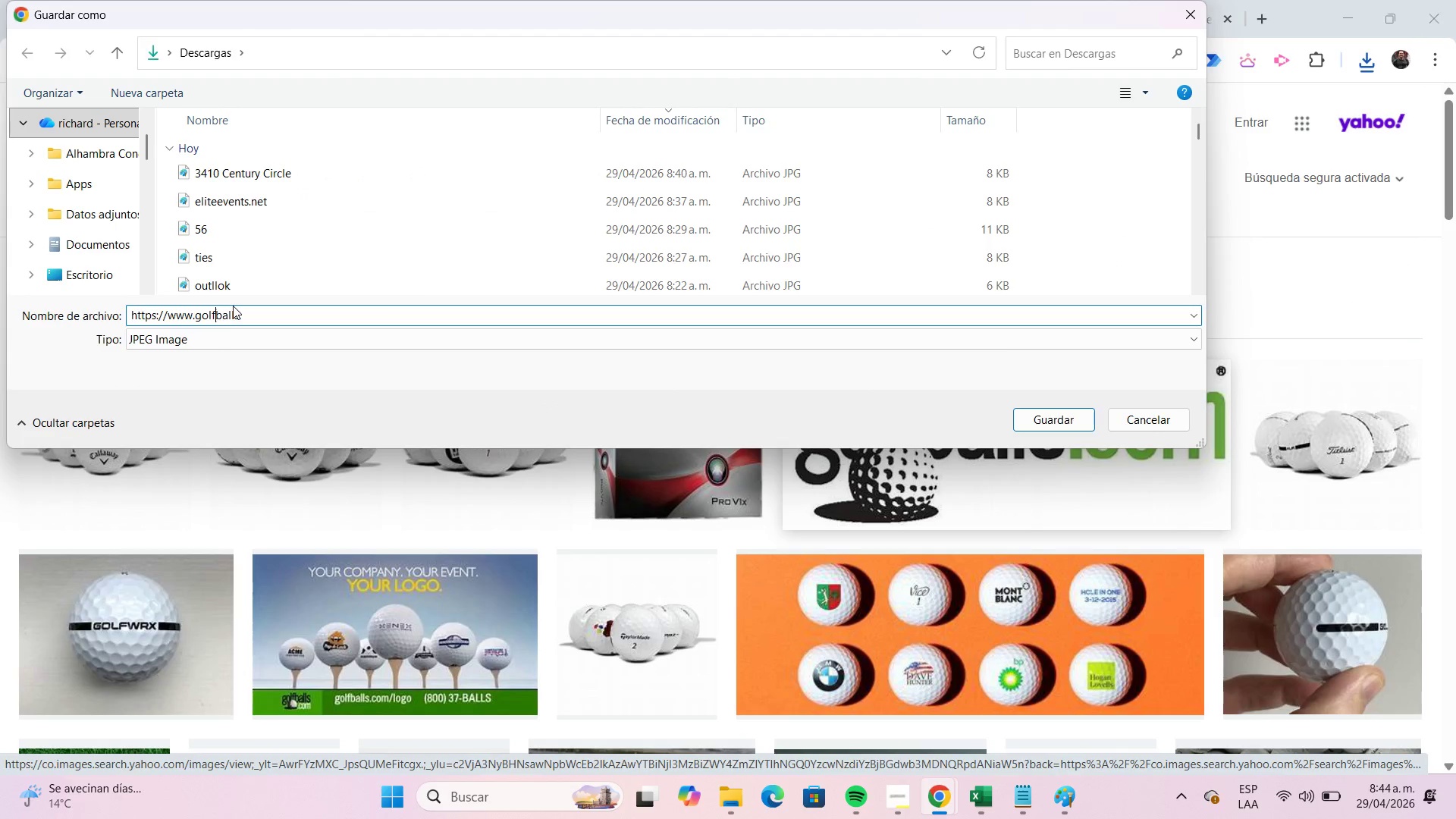 
key(ArrowLeft)
 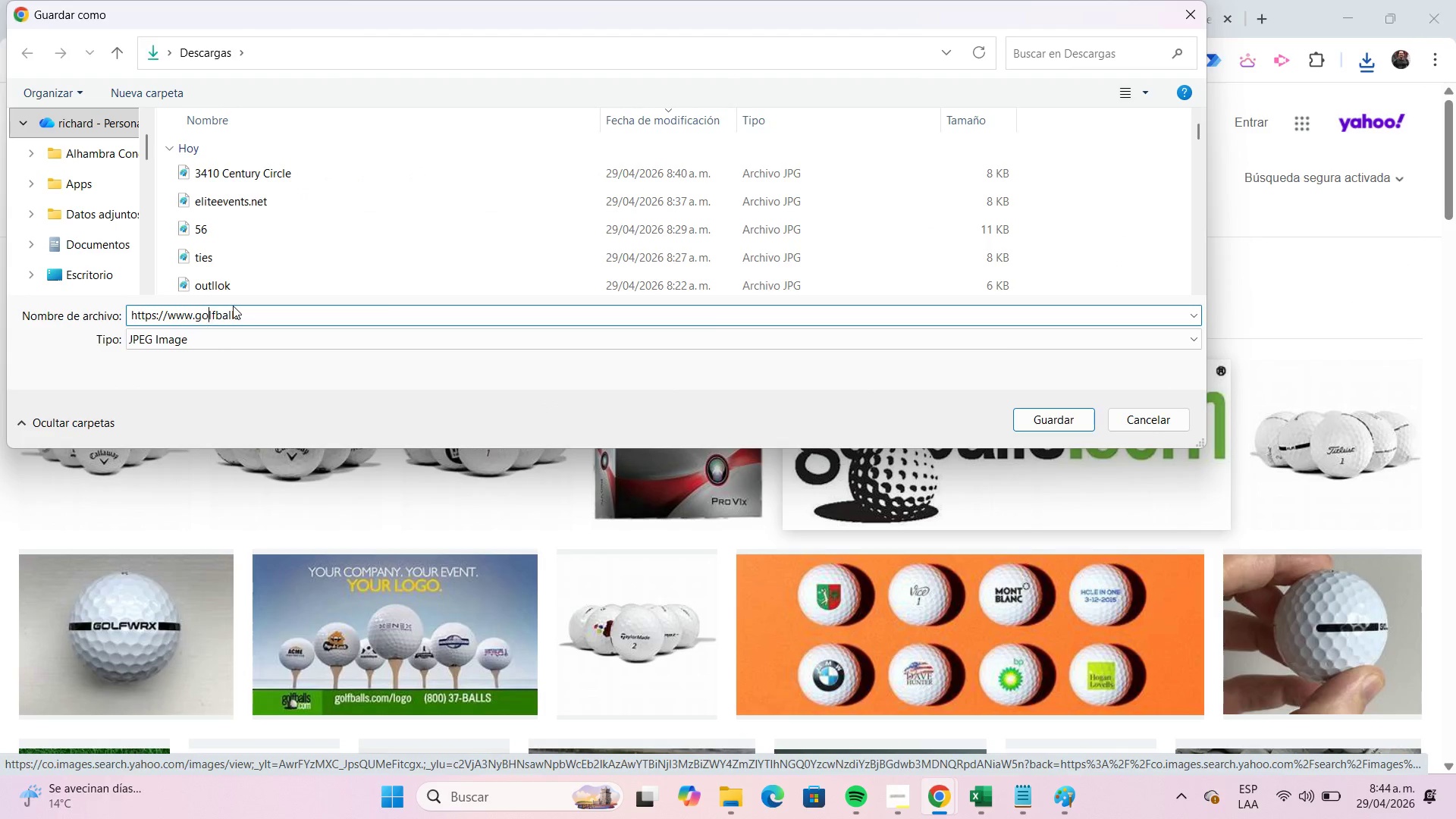 
key(ArrowLeft)
 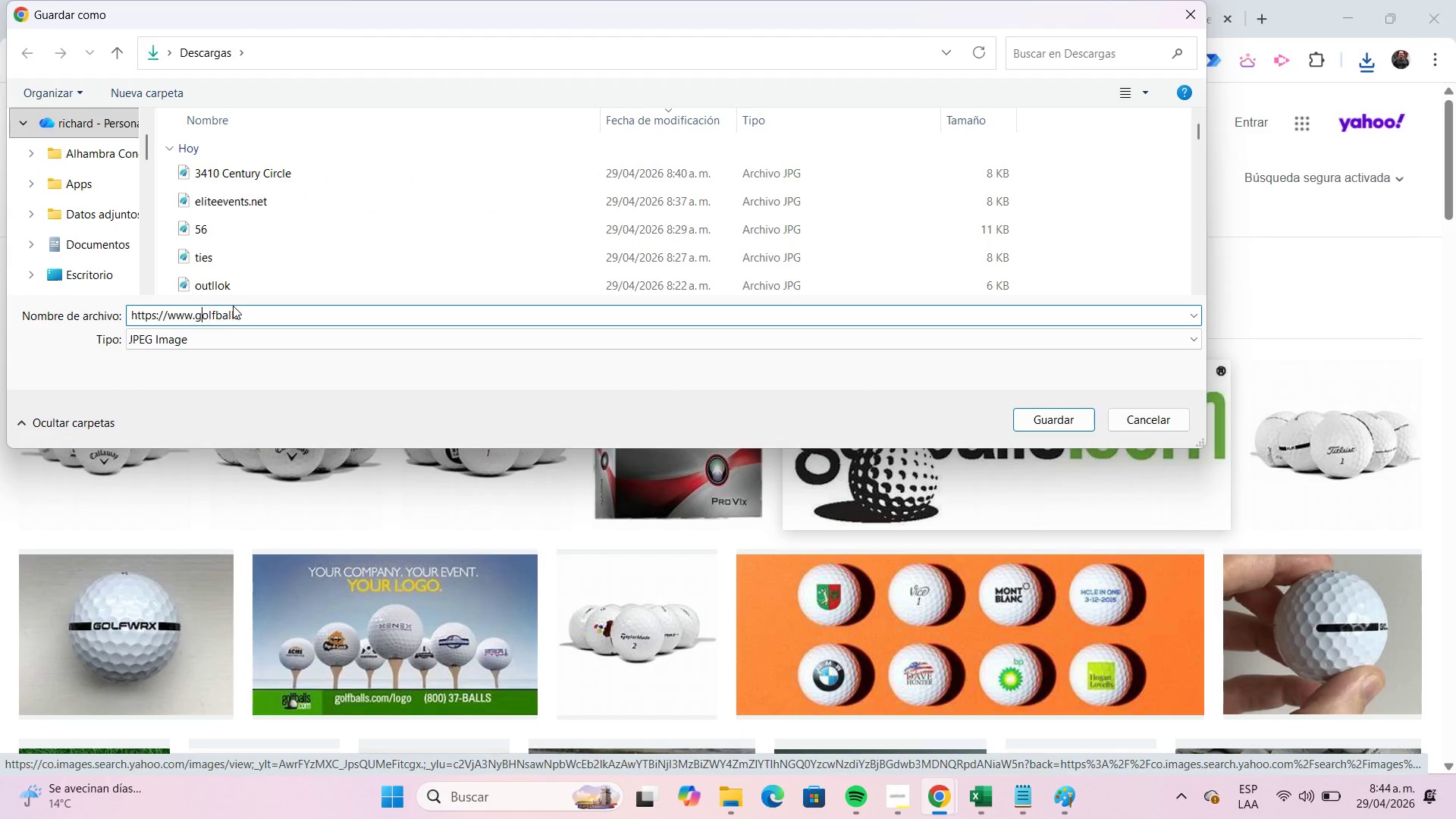 
key(ArrowLeft)
 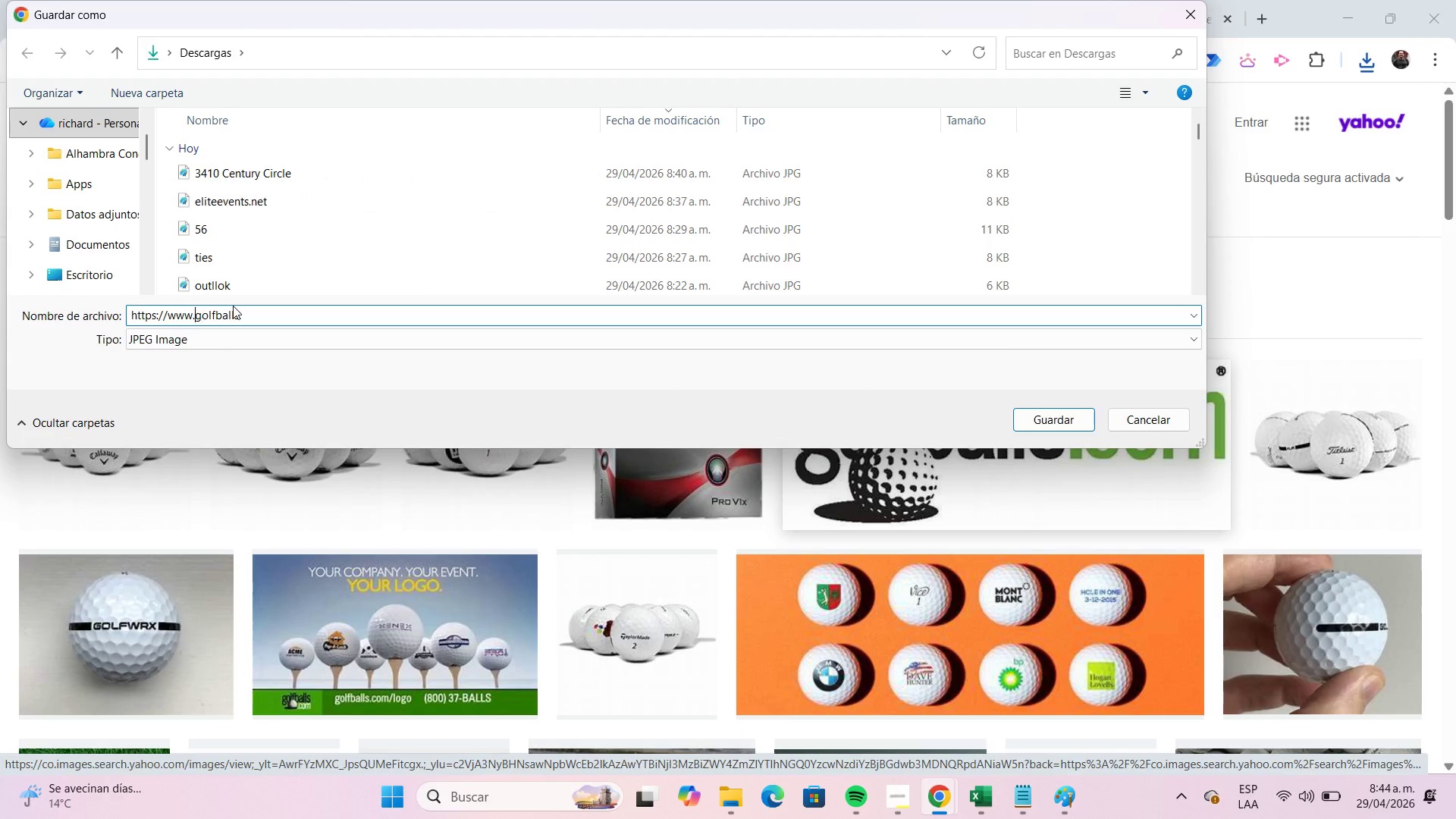 
key(ArrowLeft)
 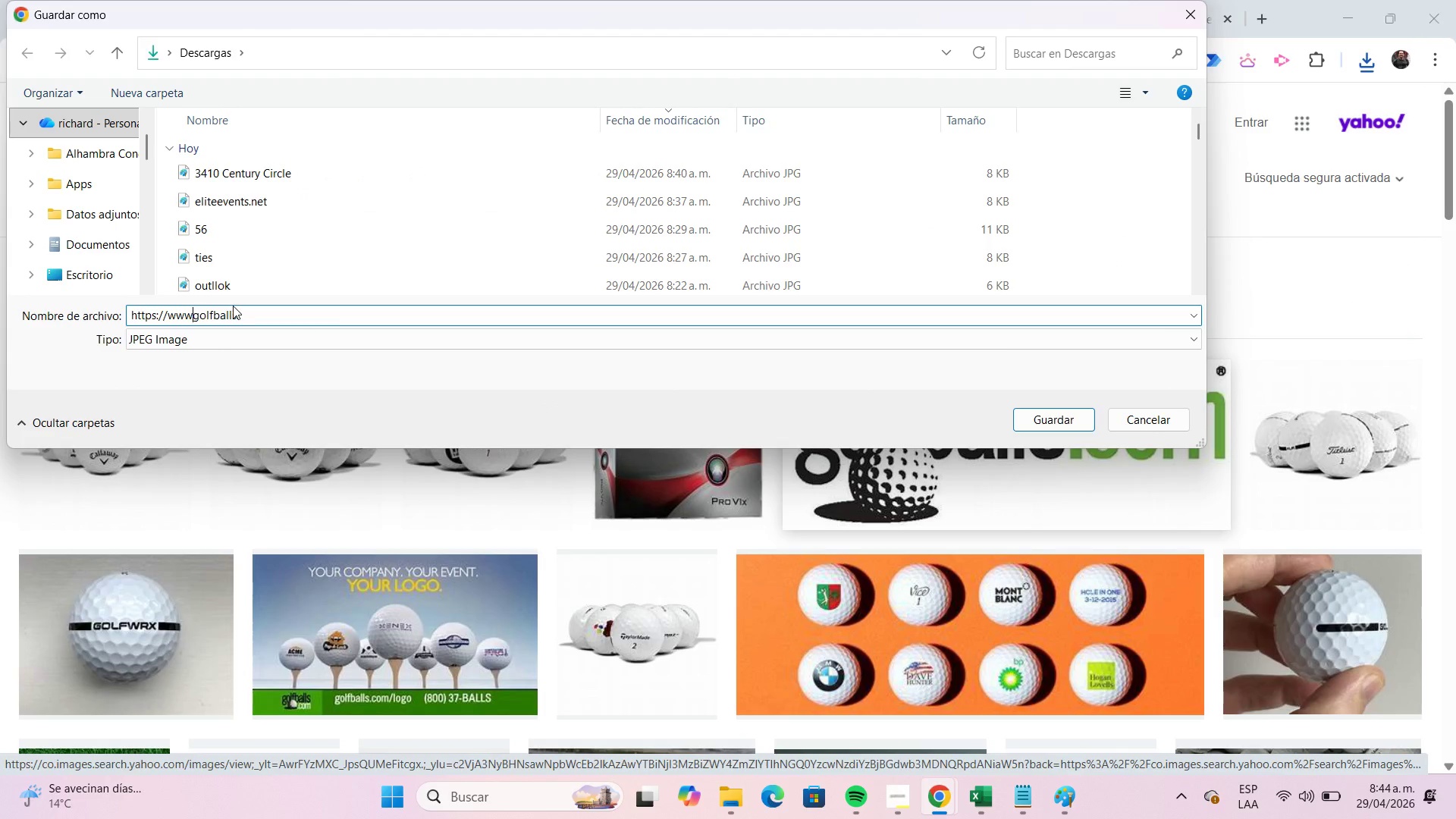 
hold_key(key=Backspace, duration=1.14)
 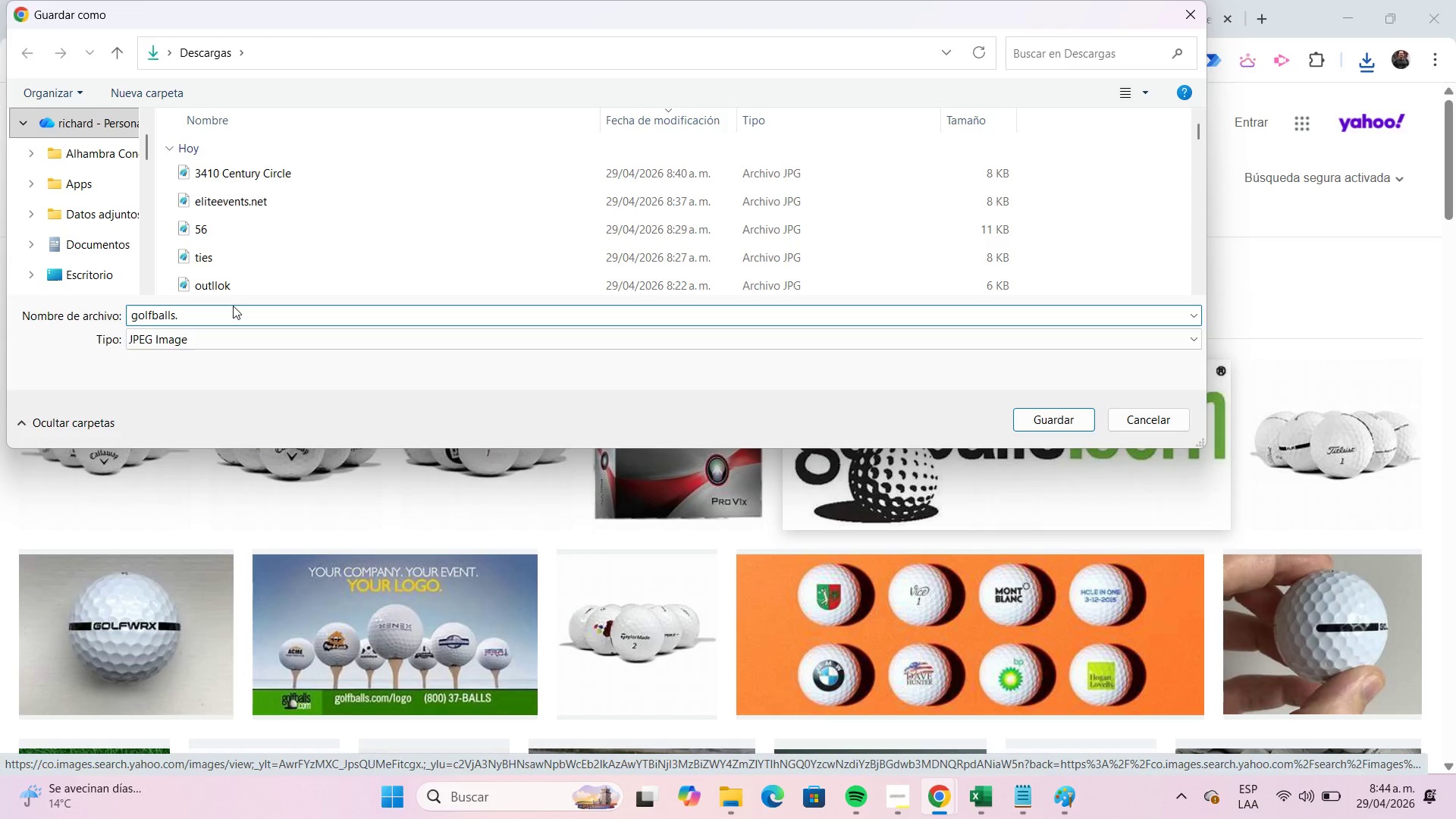 
key(Enter)
 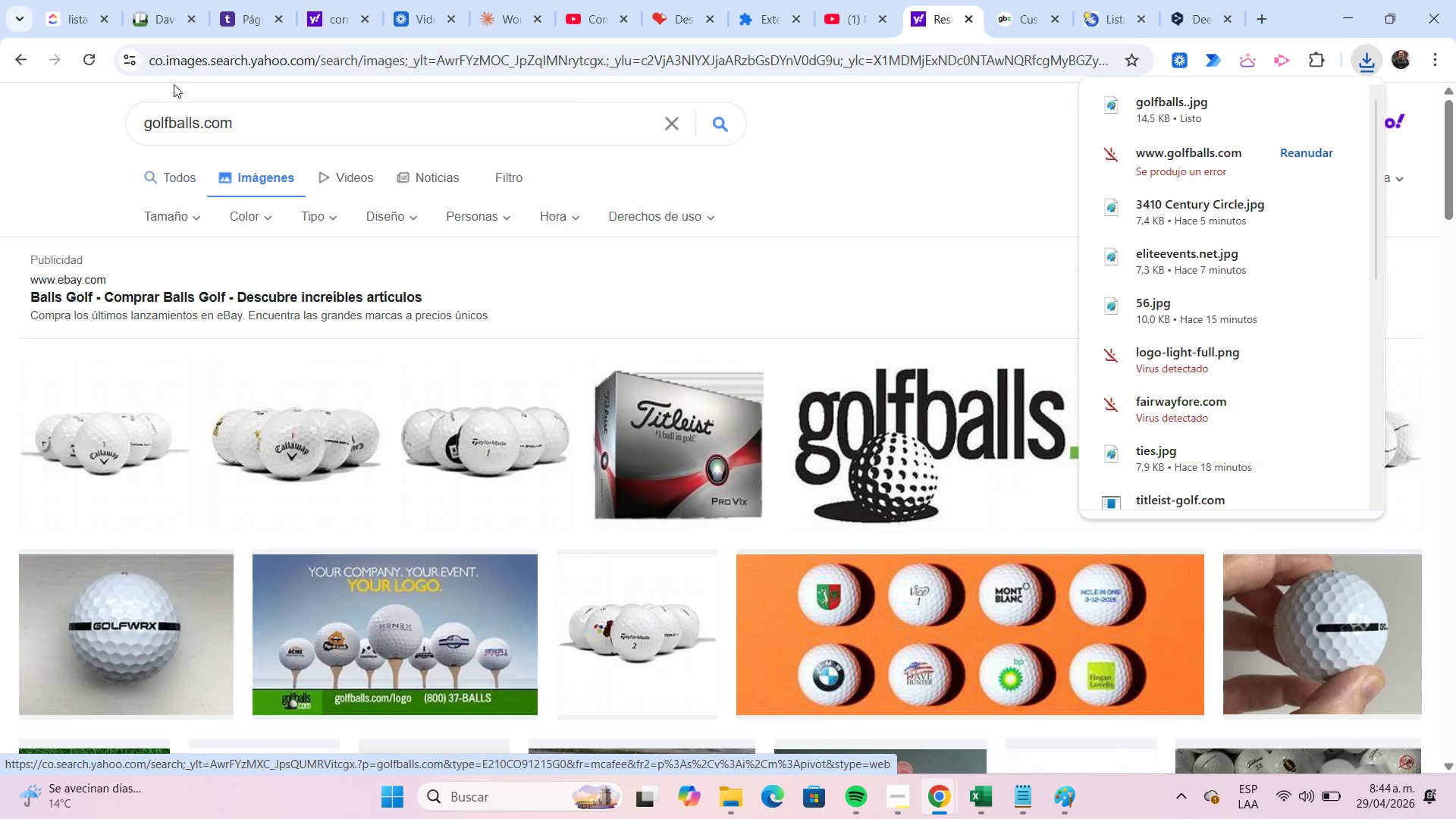 
left_click([165, 28])
 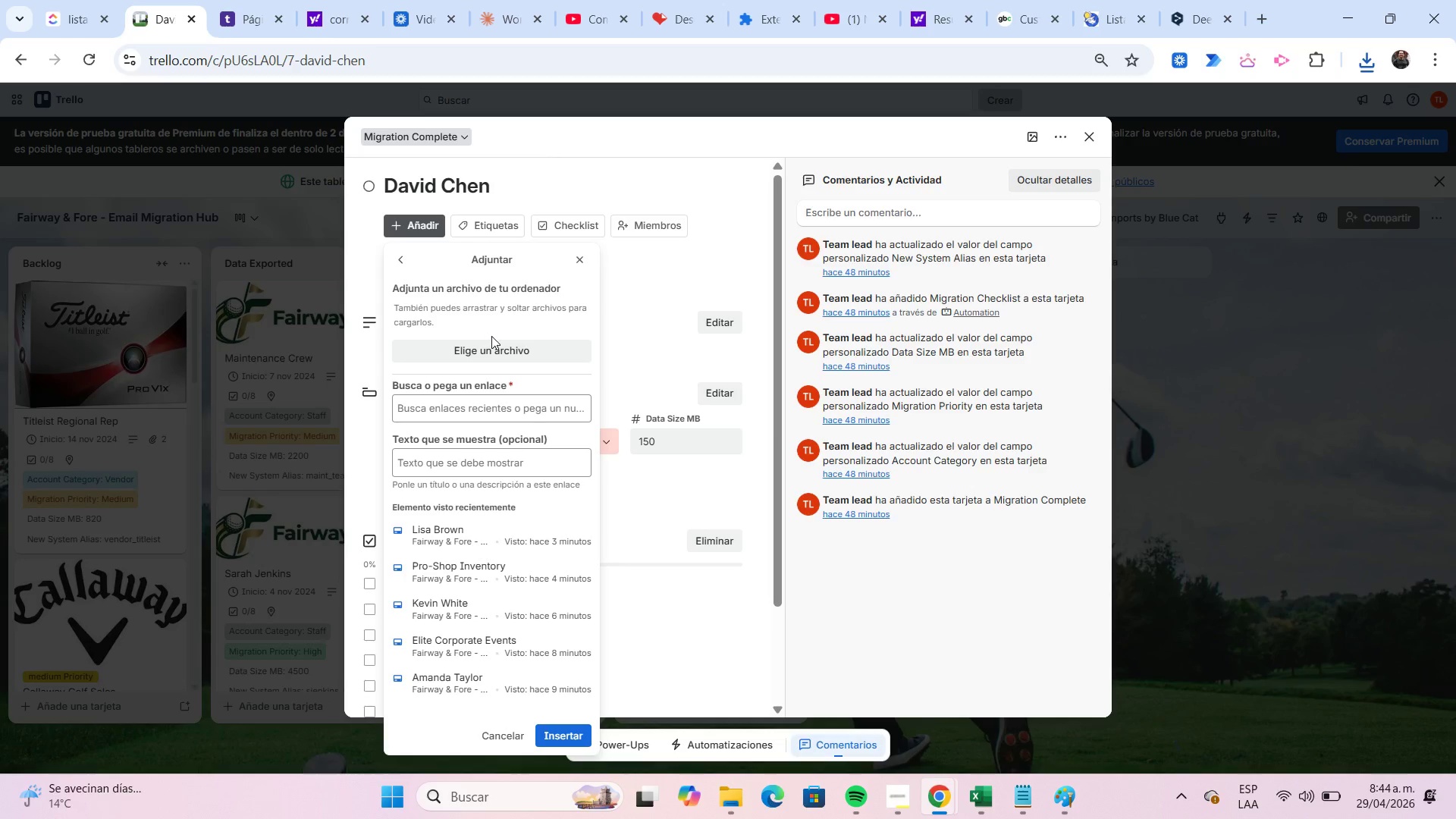 
left_click([491, 343])
 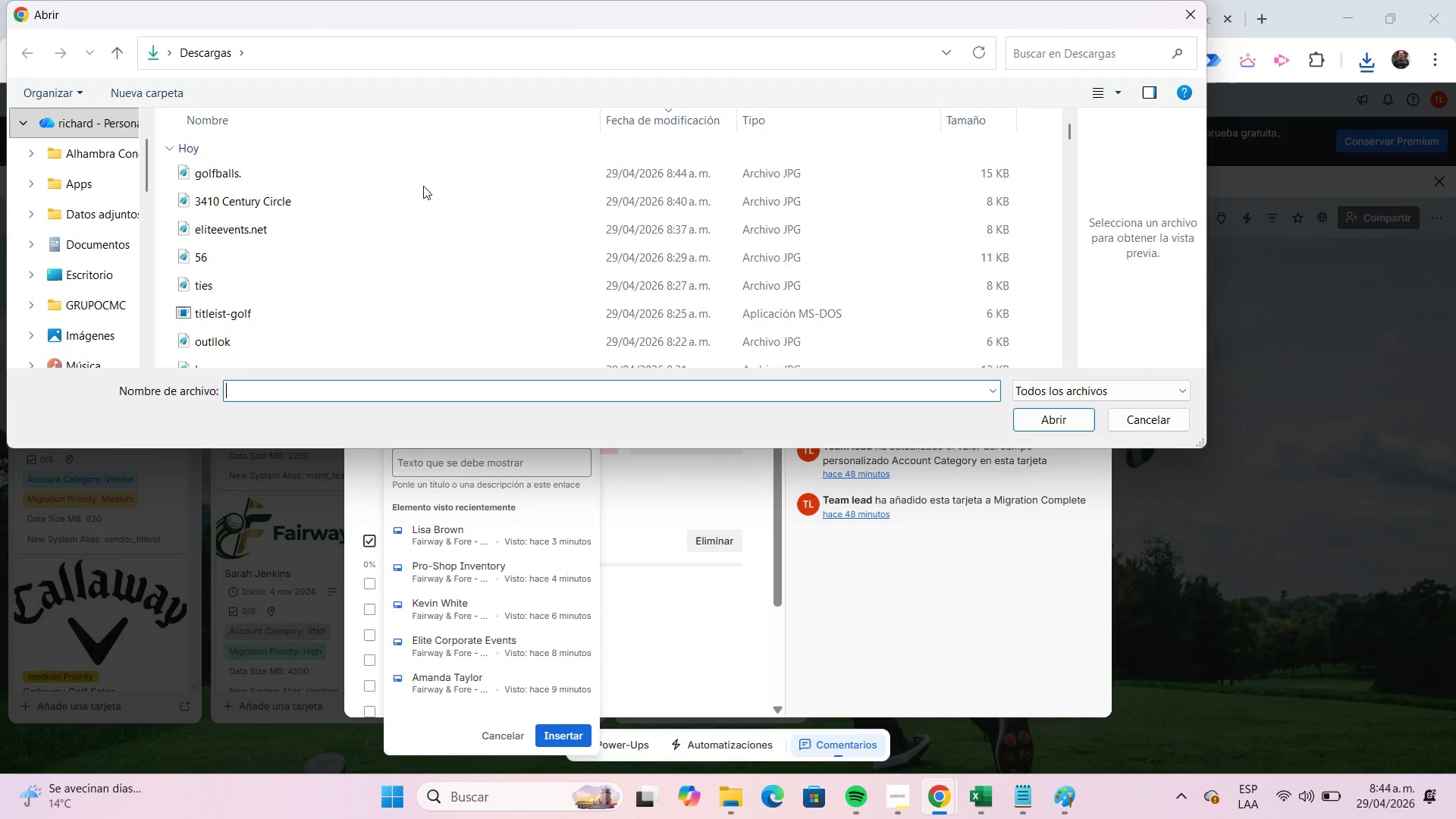 
left_click([410, 179])
 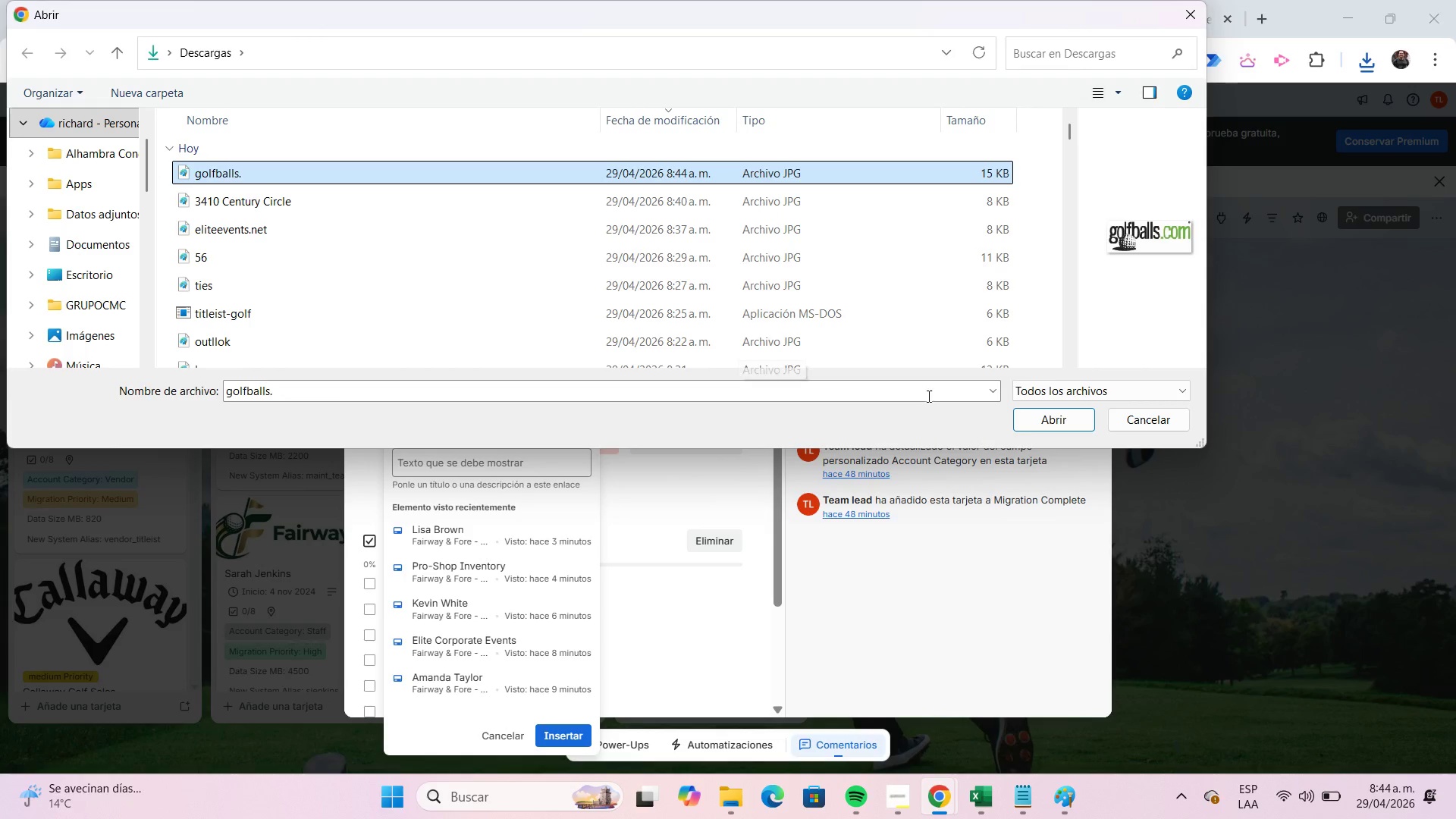 
left_click([1034, 411])
 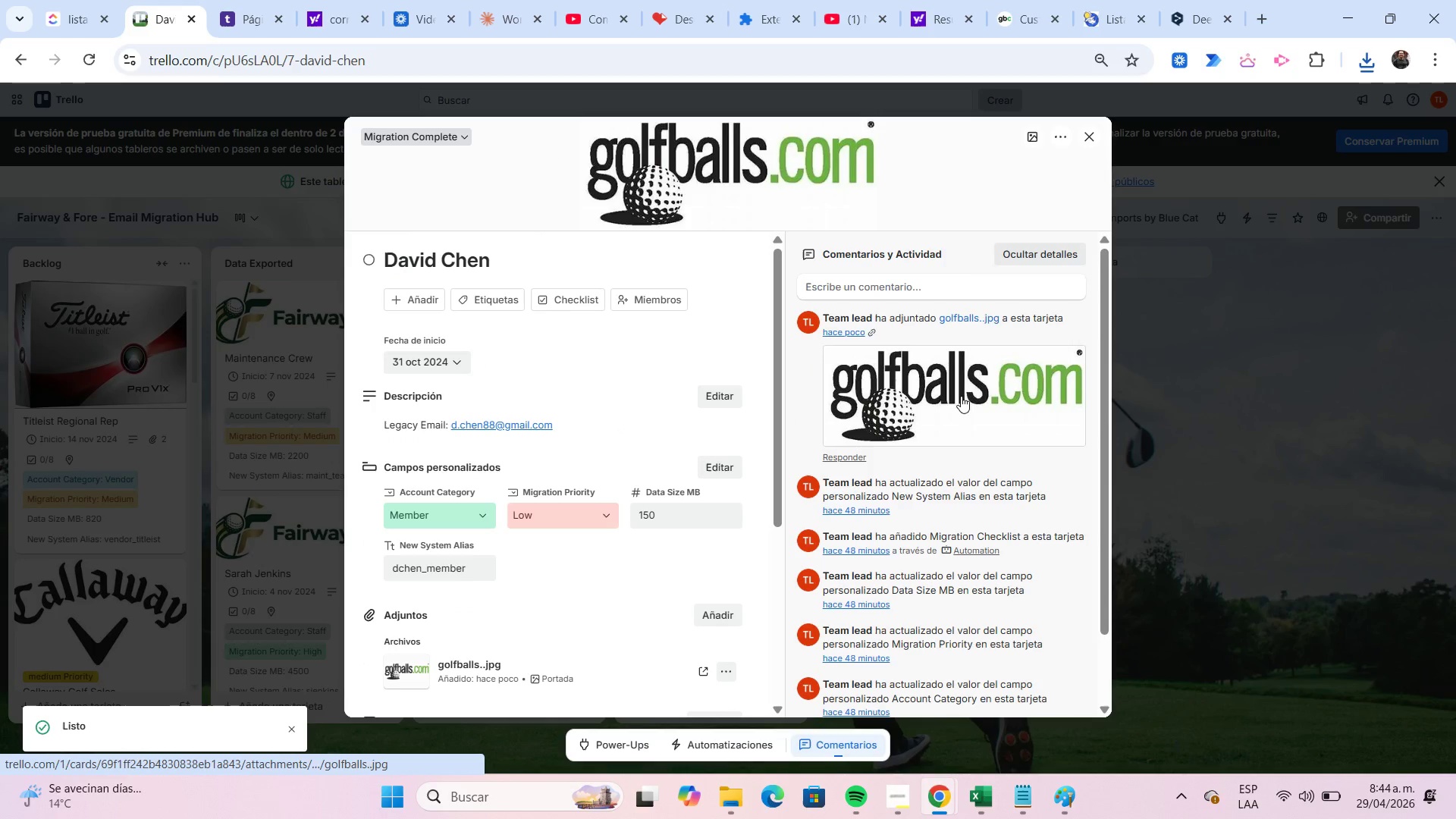 
left_click([420, 304])
 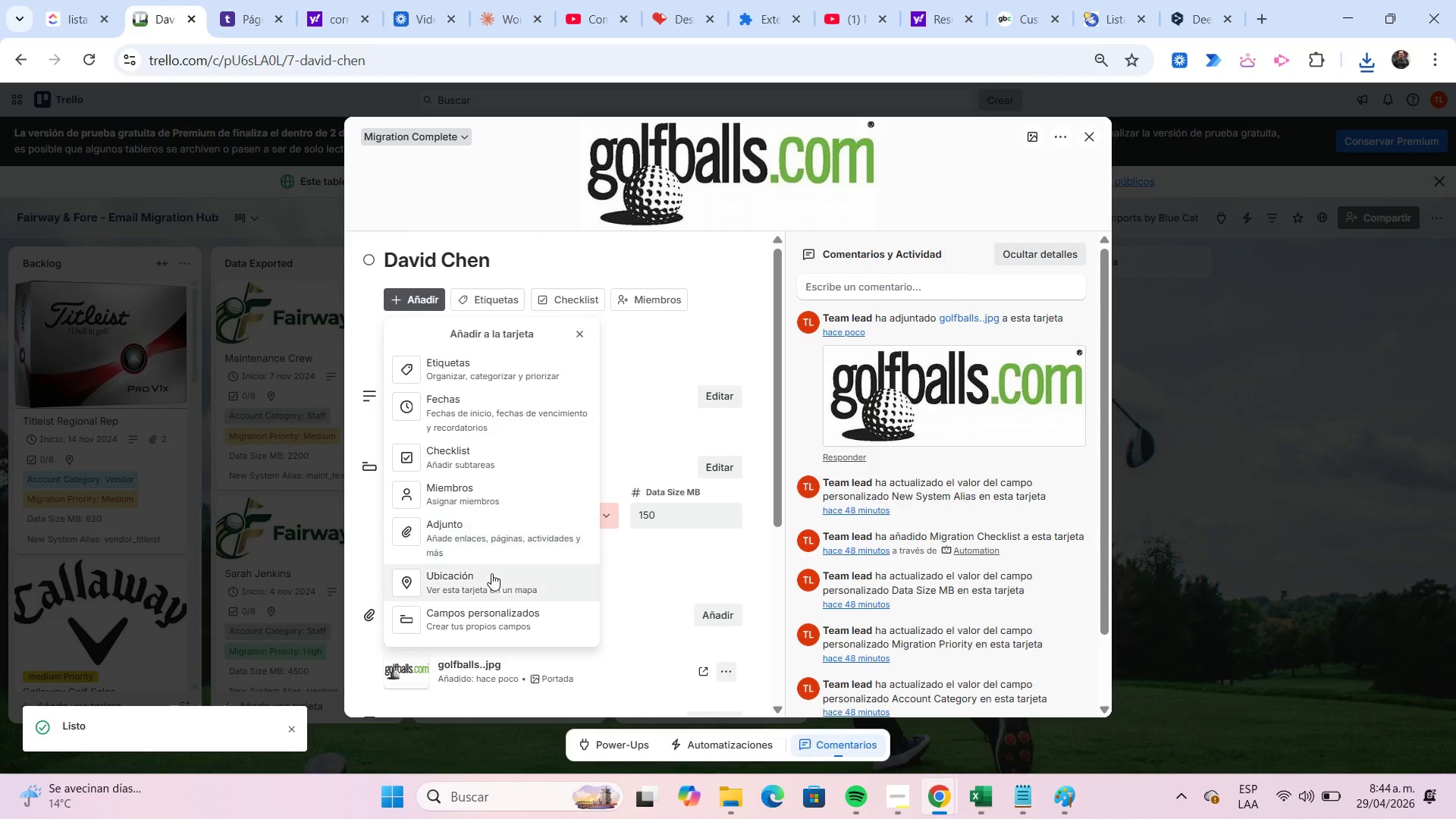 
left_click([491, 583])
 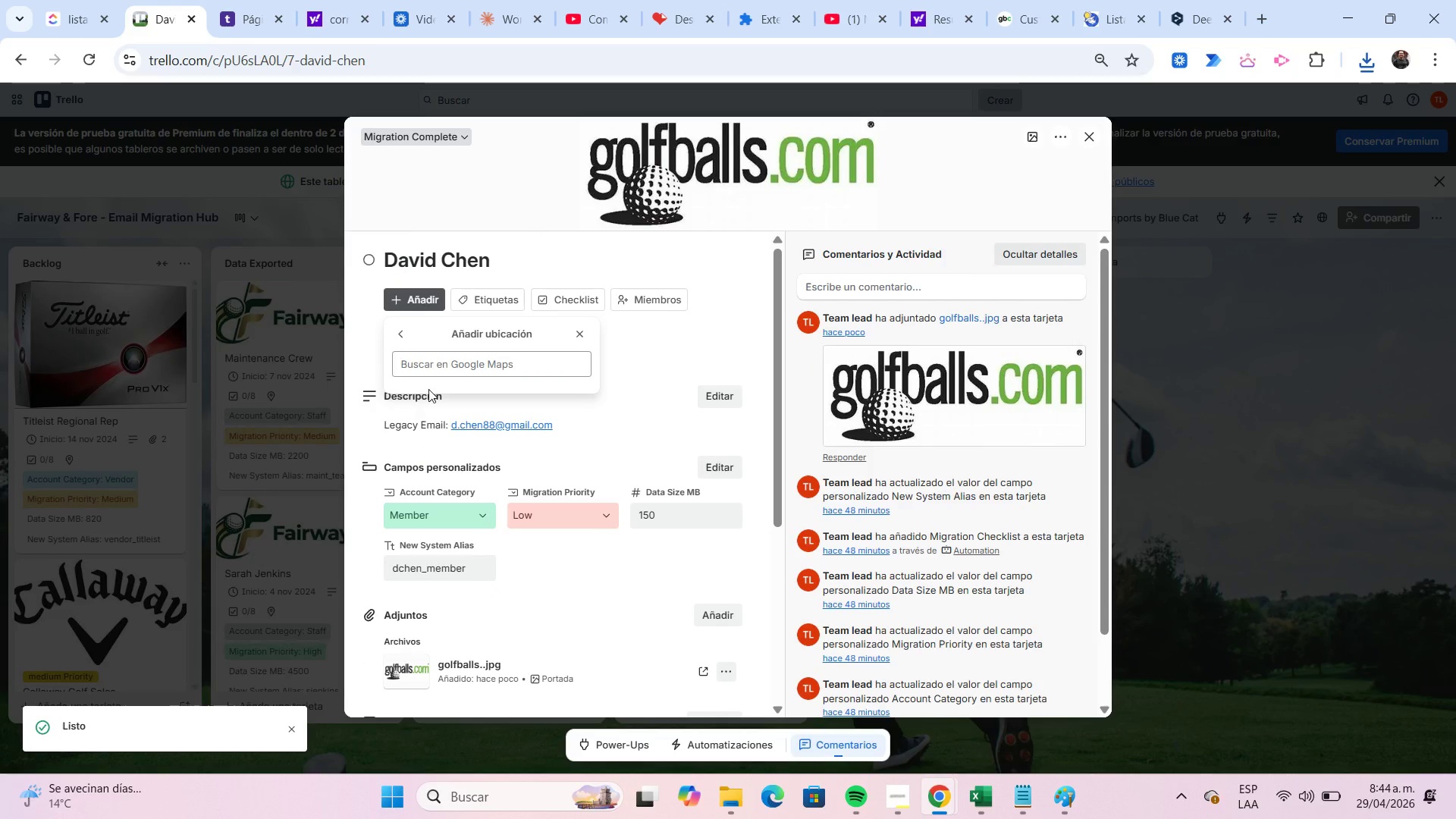 
left_click([416, 371])
 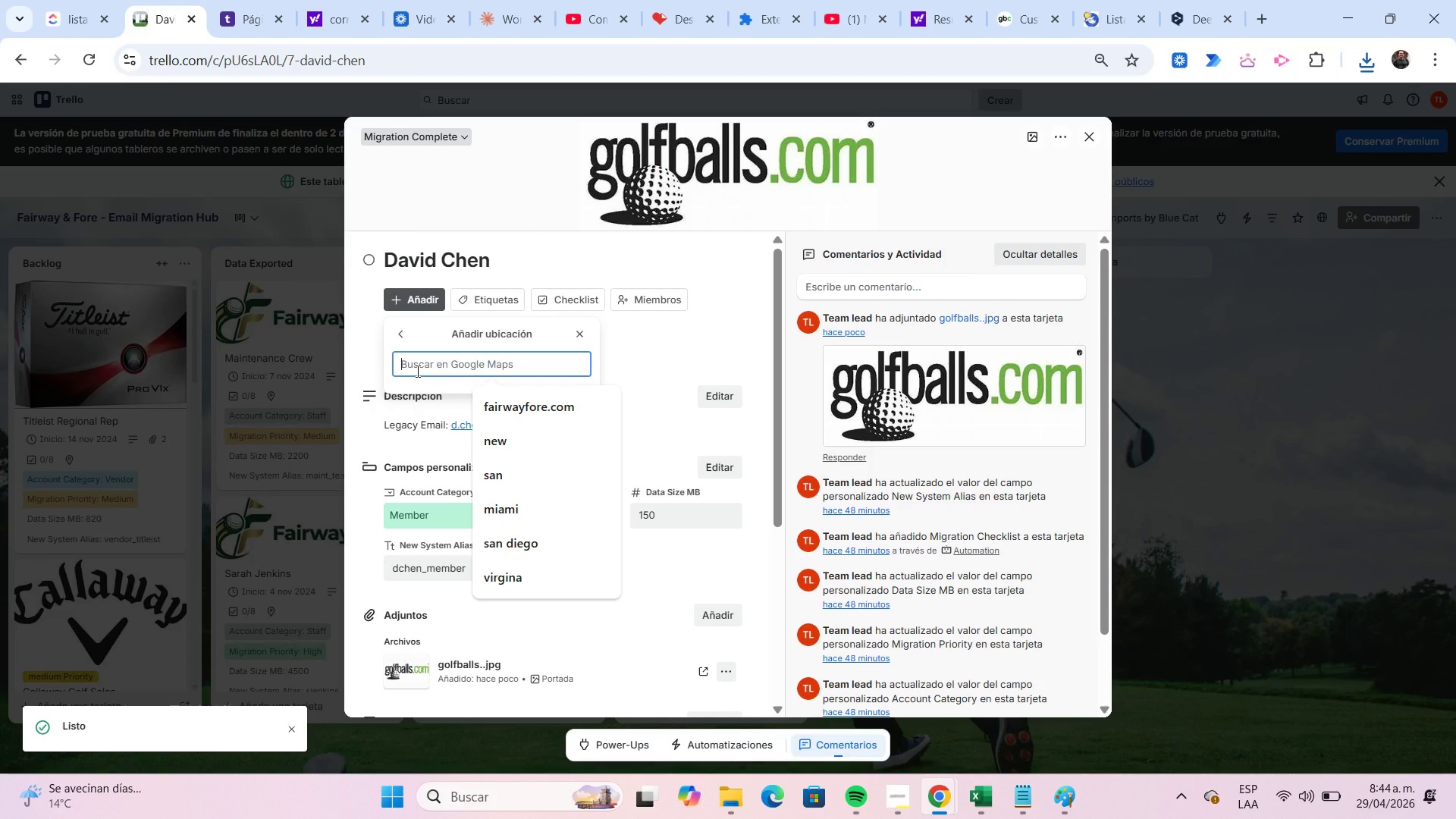 
key(Control+V)
 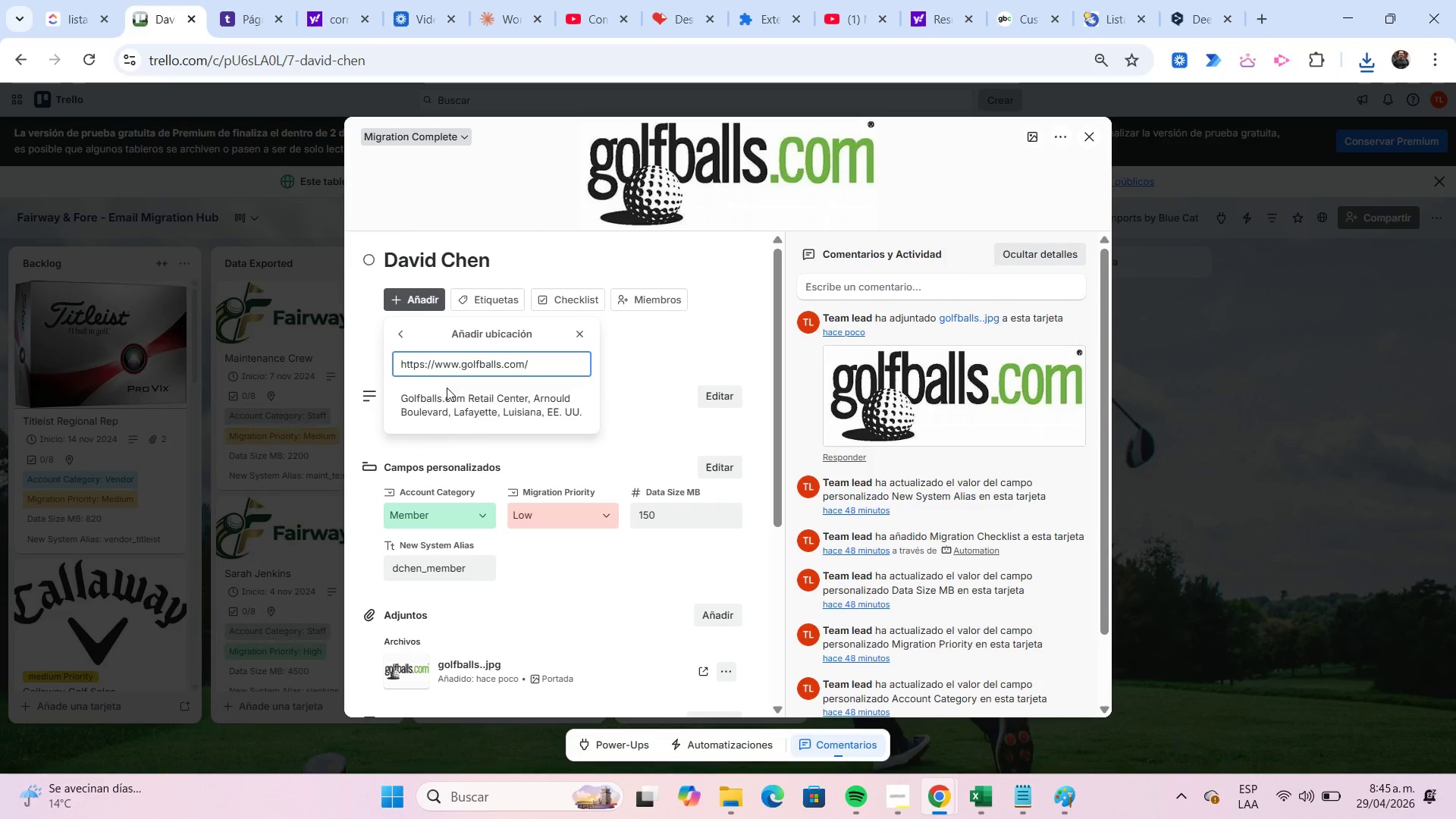 
left_click([460, 396])
 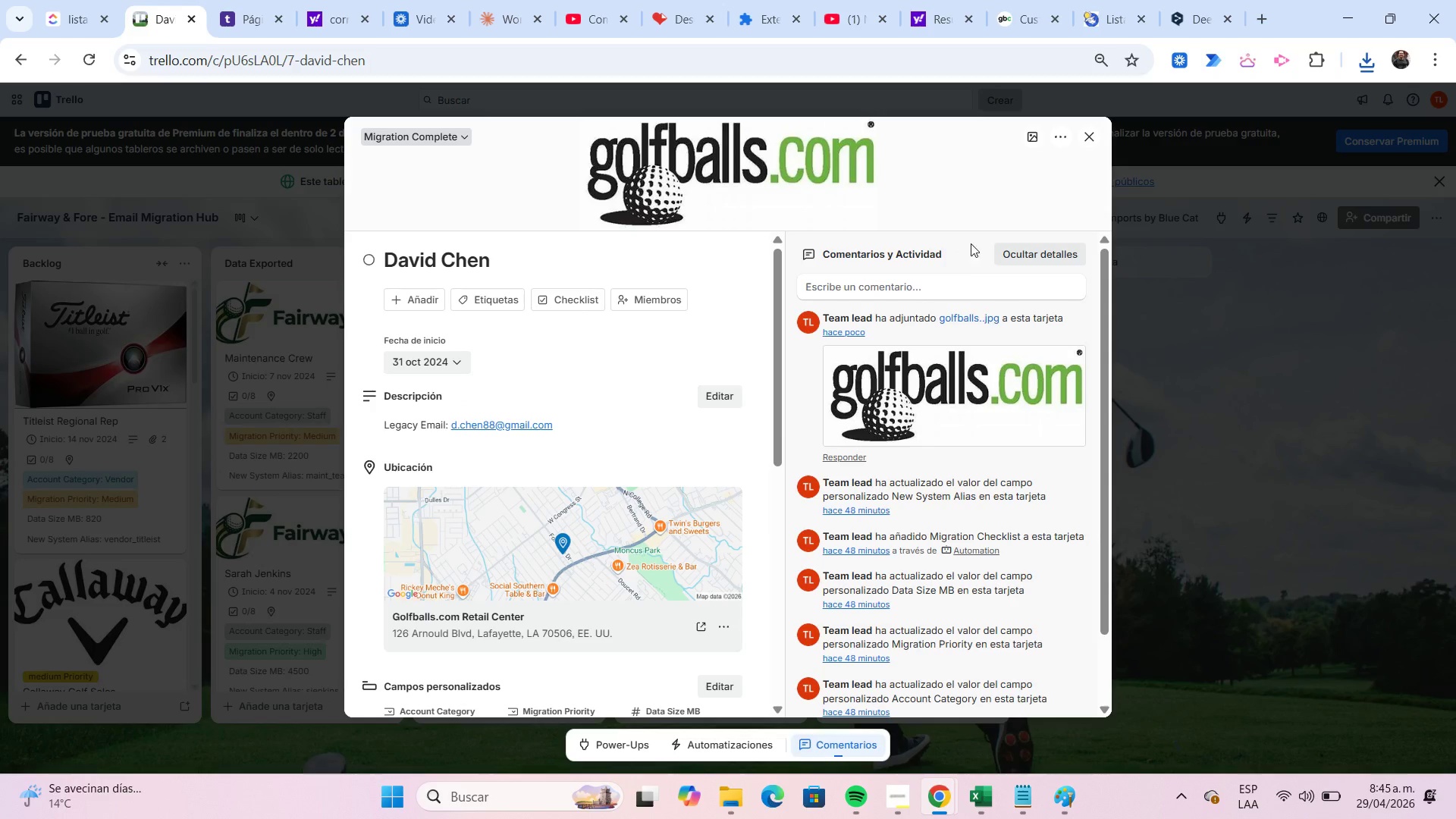 
left_click([1091, 141])